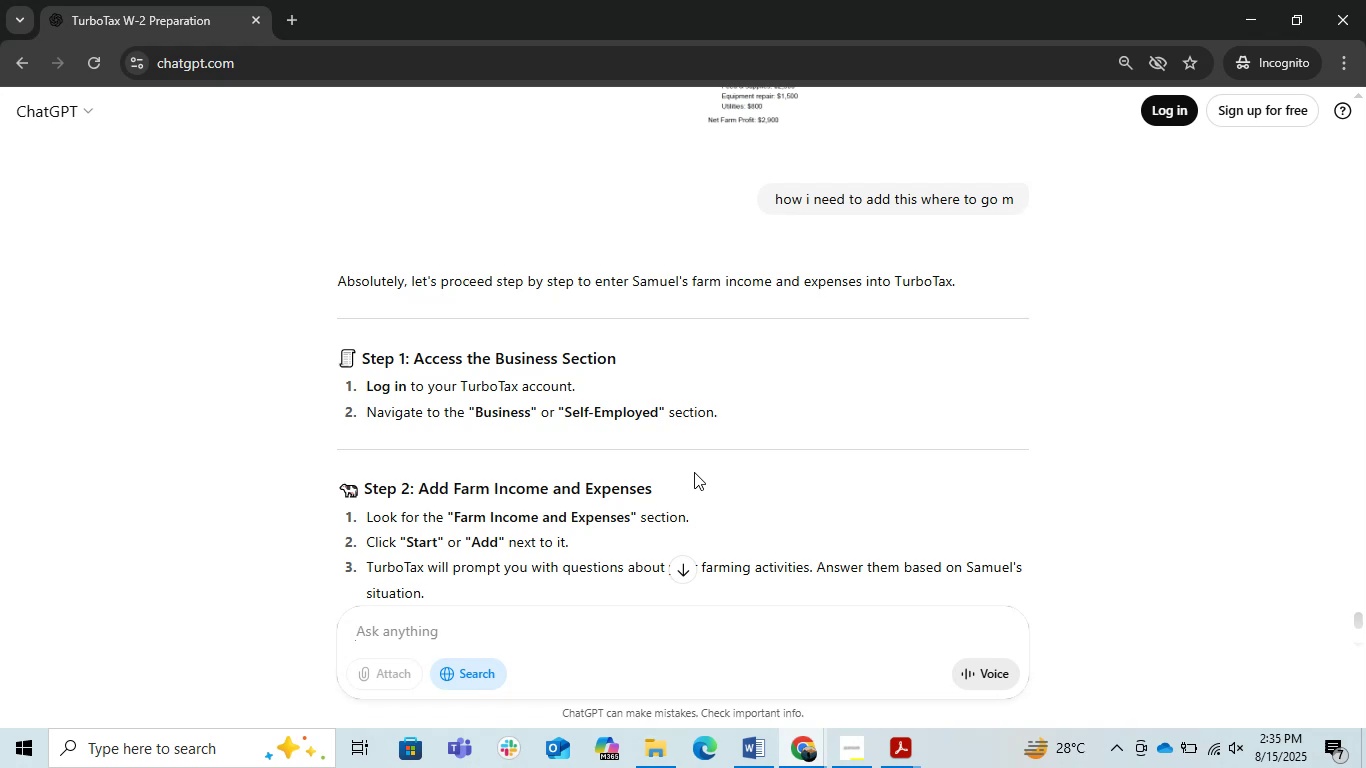 
wait(10.83)
 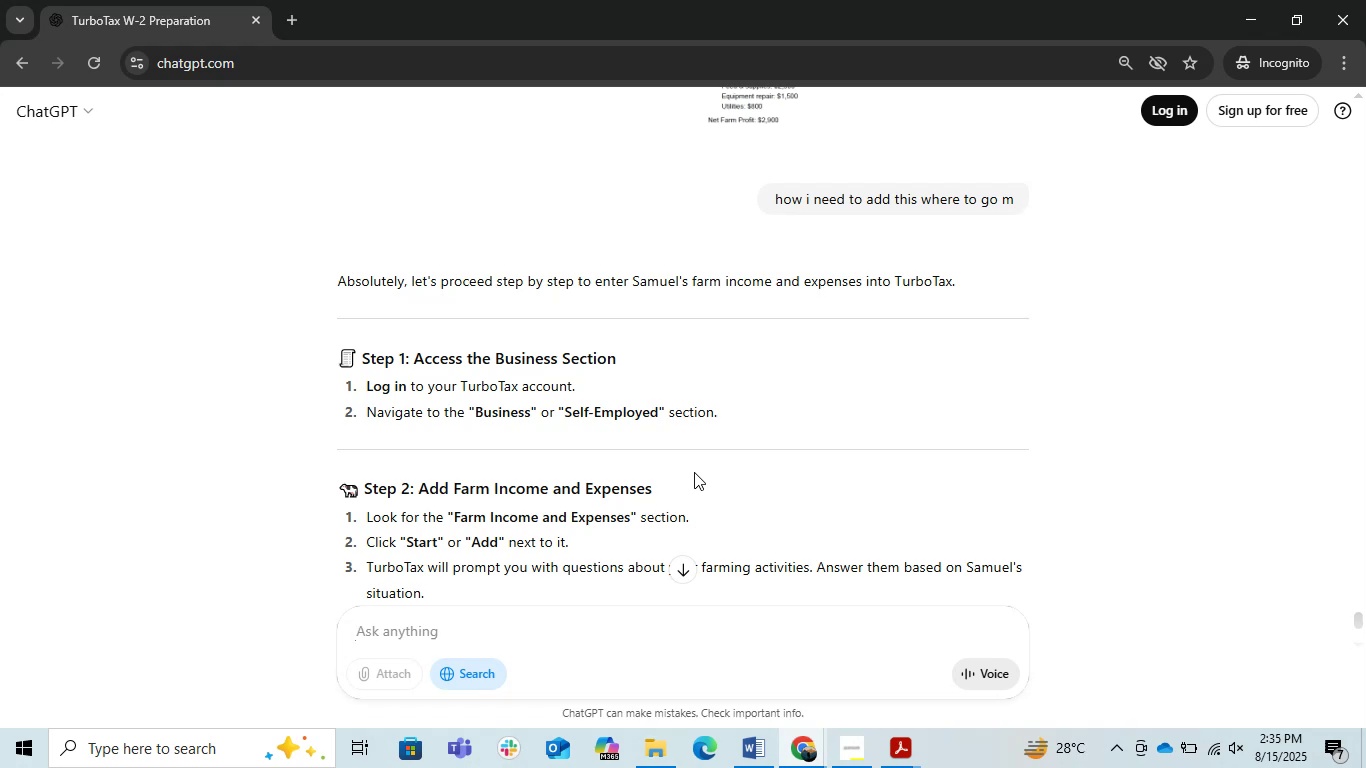 
scroll: coordinate [694, 472], scroll_direction: down, amount: 1.0
 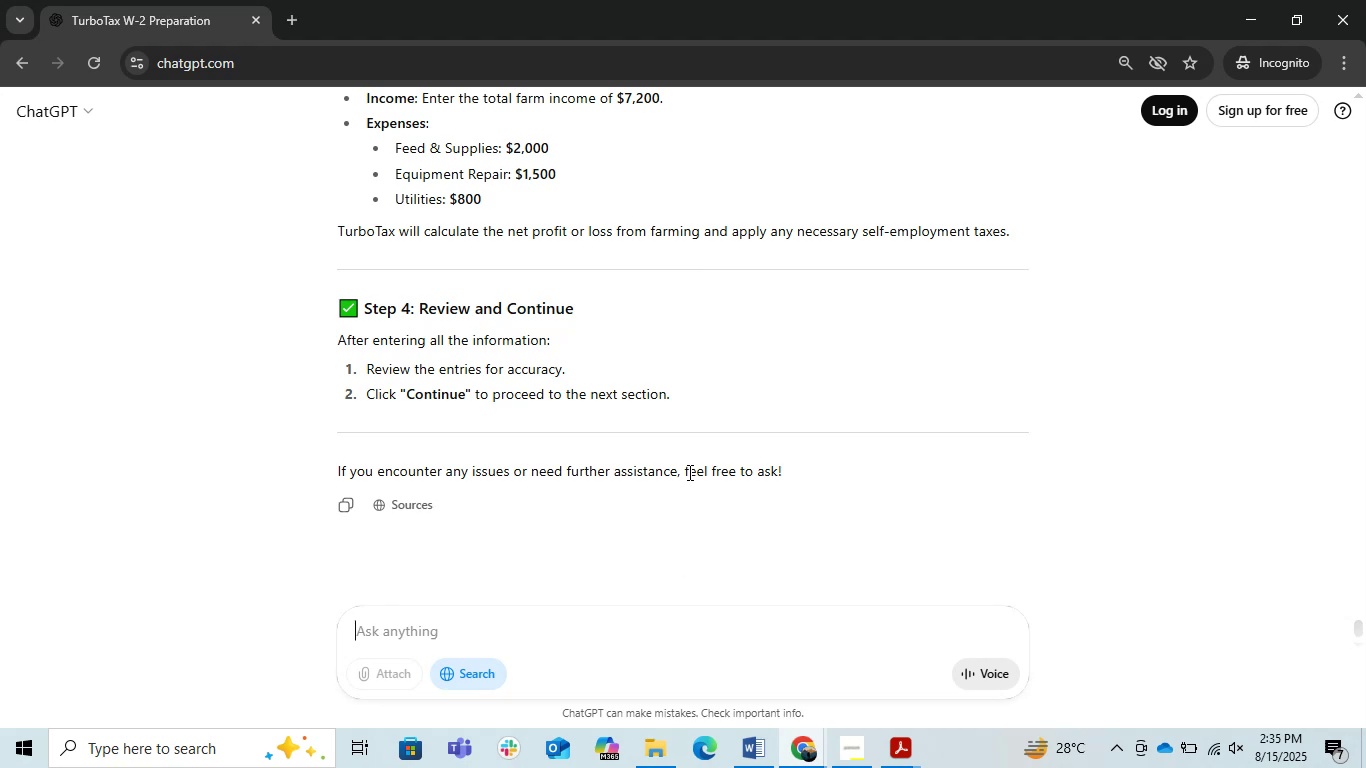 
scroll: coordinate [688, 472], scroll_direction: up, amount: 2.0
 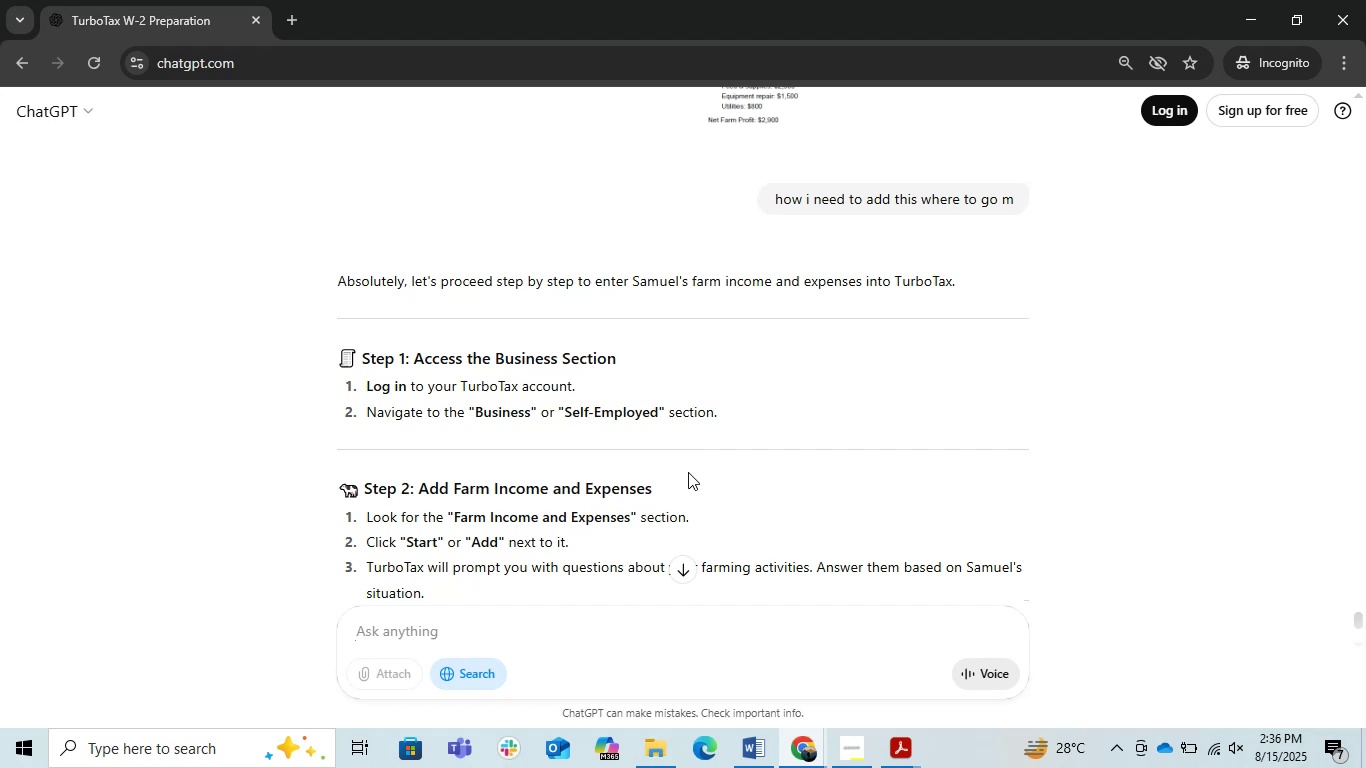 
wait(13.36)
 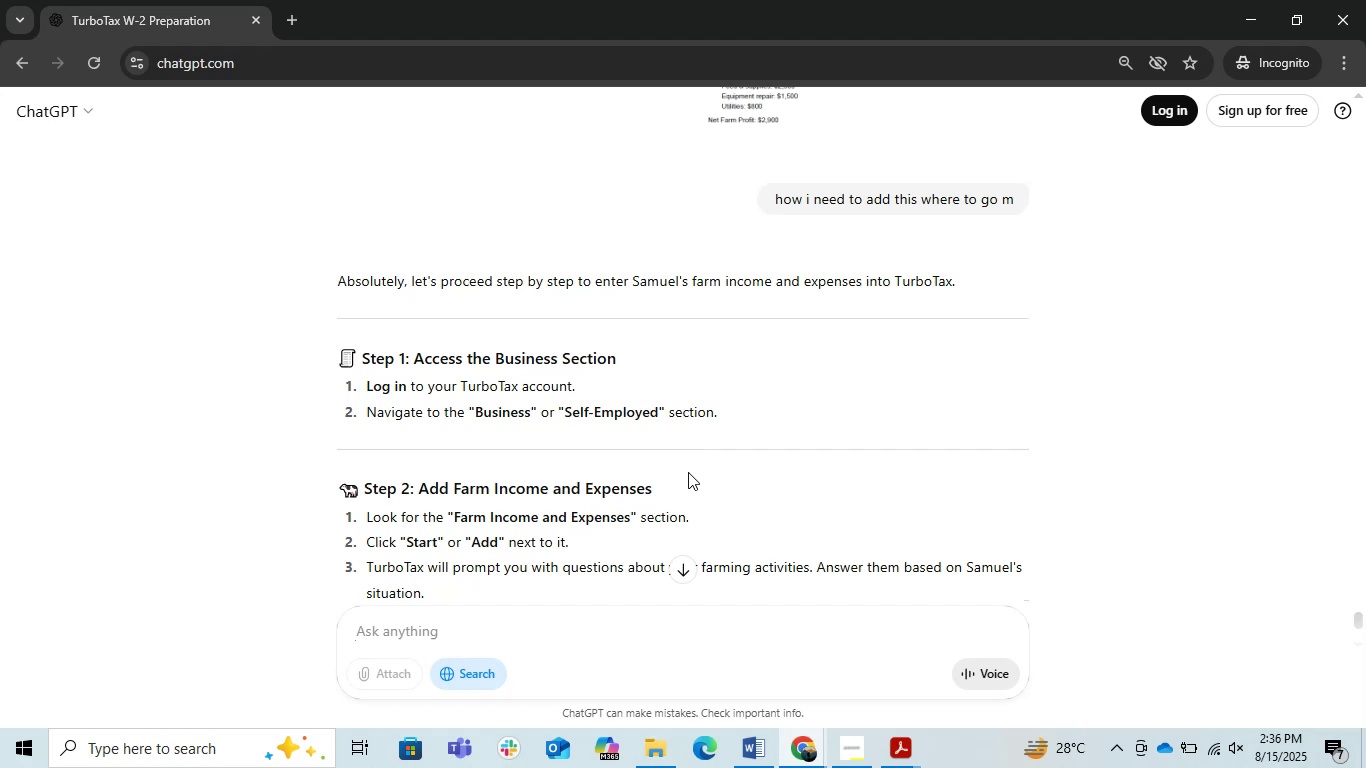 
left_click([418, 371])
 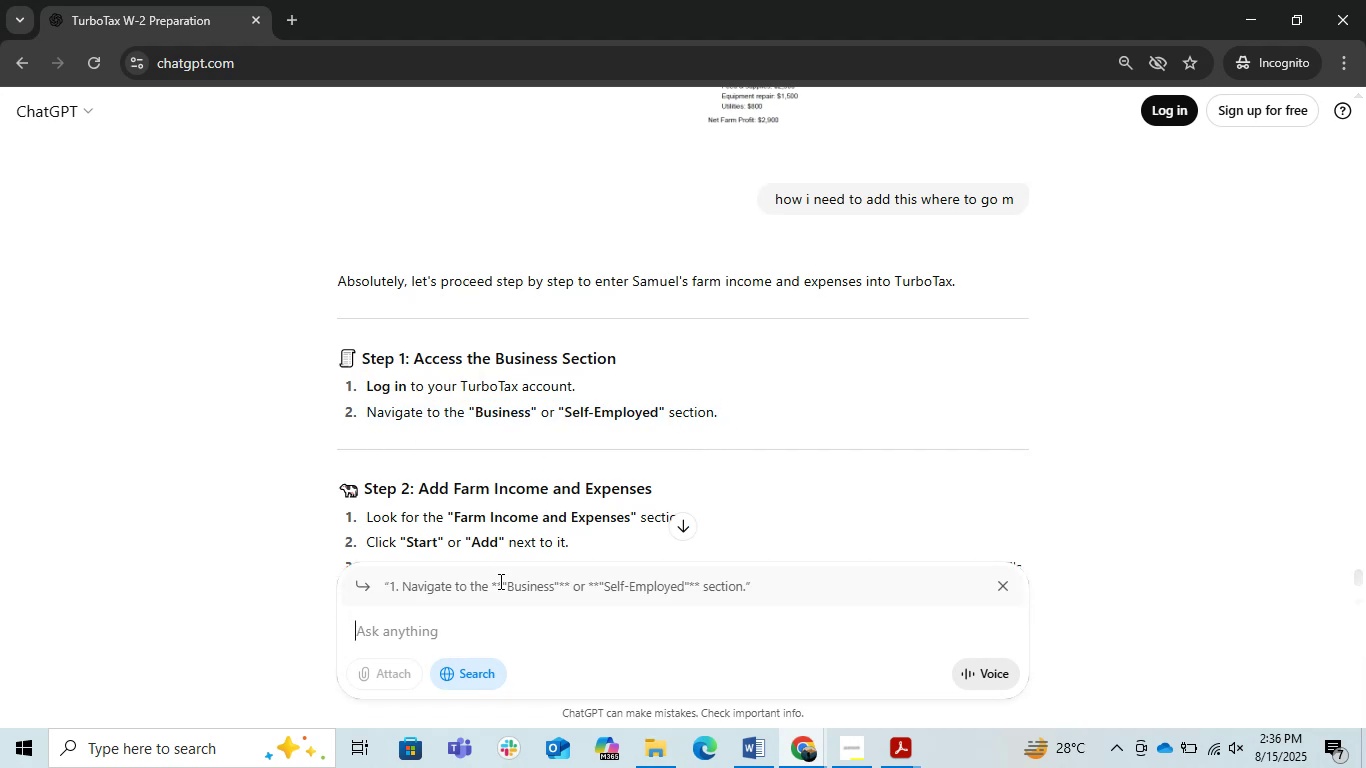 
type(where this show i)
key(Backspace)
type(oe)
key(Backspace)
type(r i need to a)
key(Backspace)
type(do from start )
 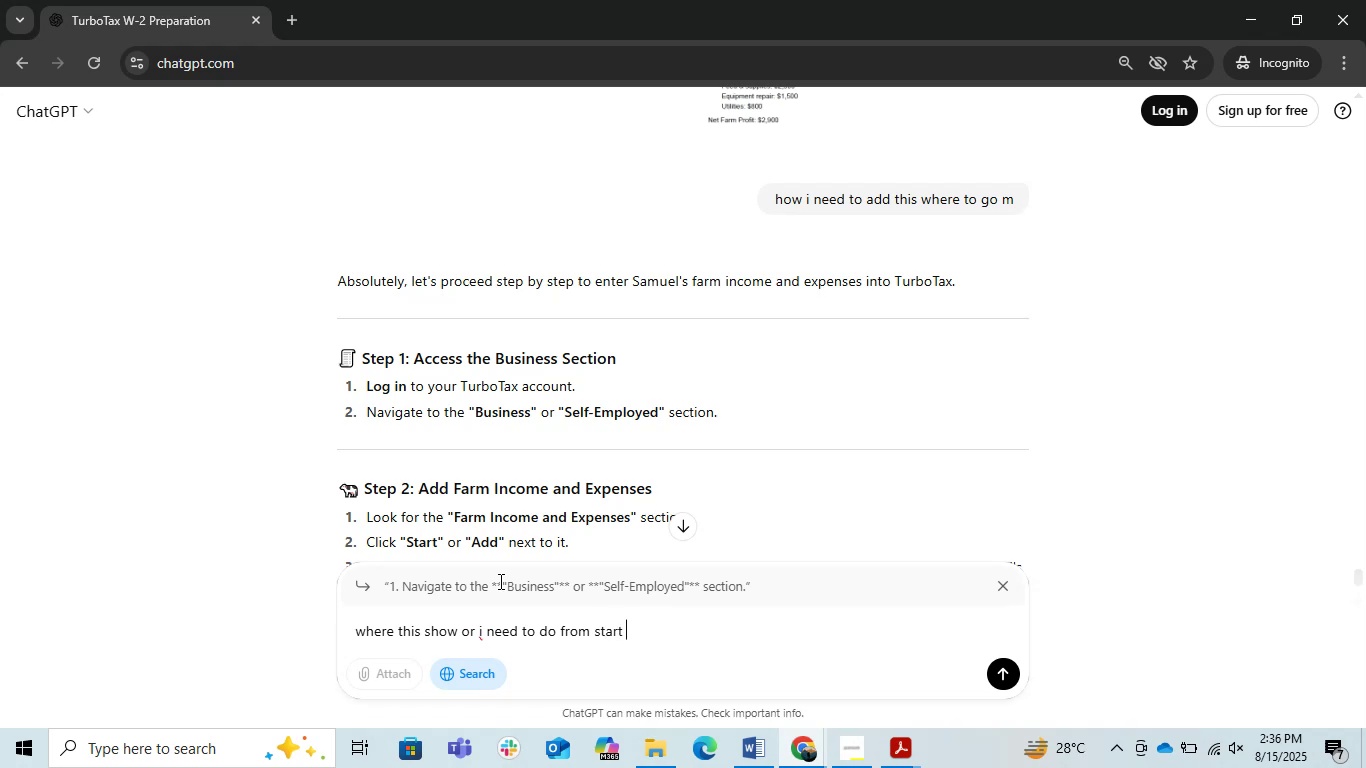 
key(Enter)
 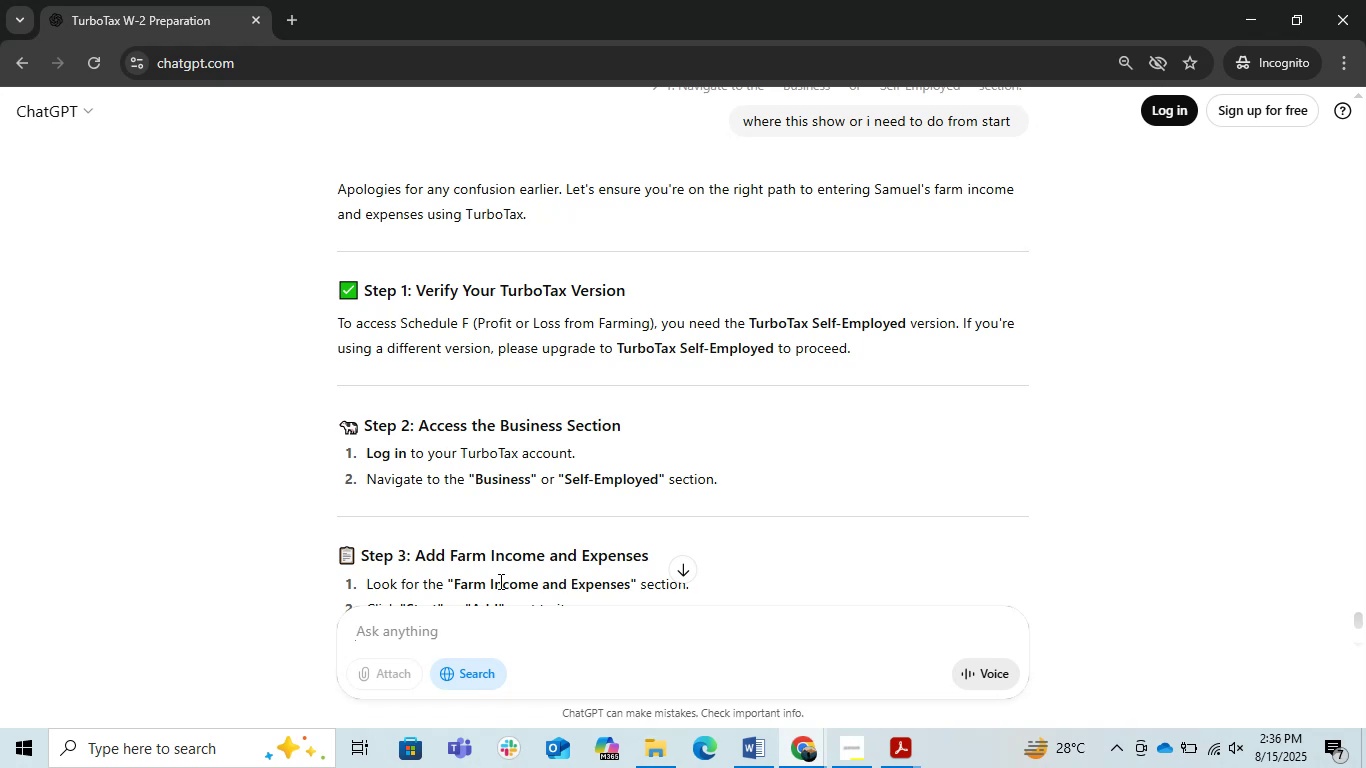 
wait(27.74)
 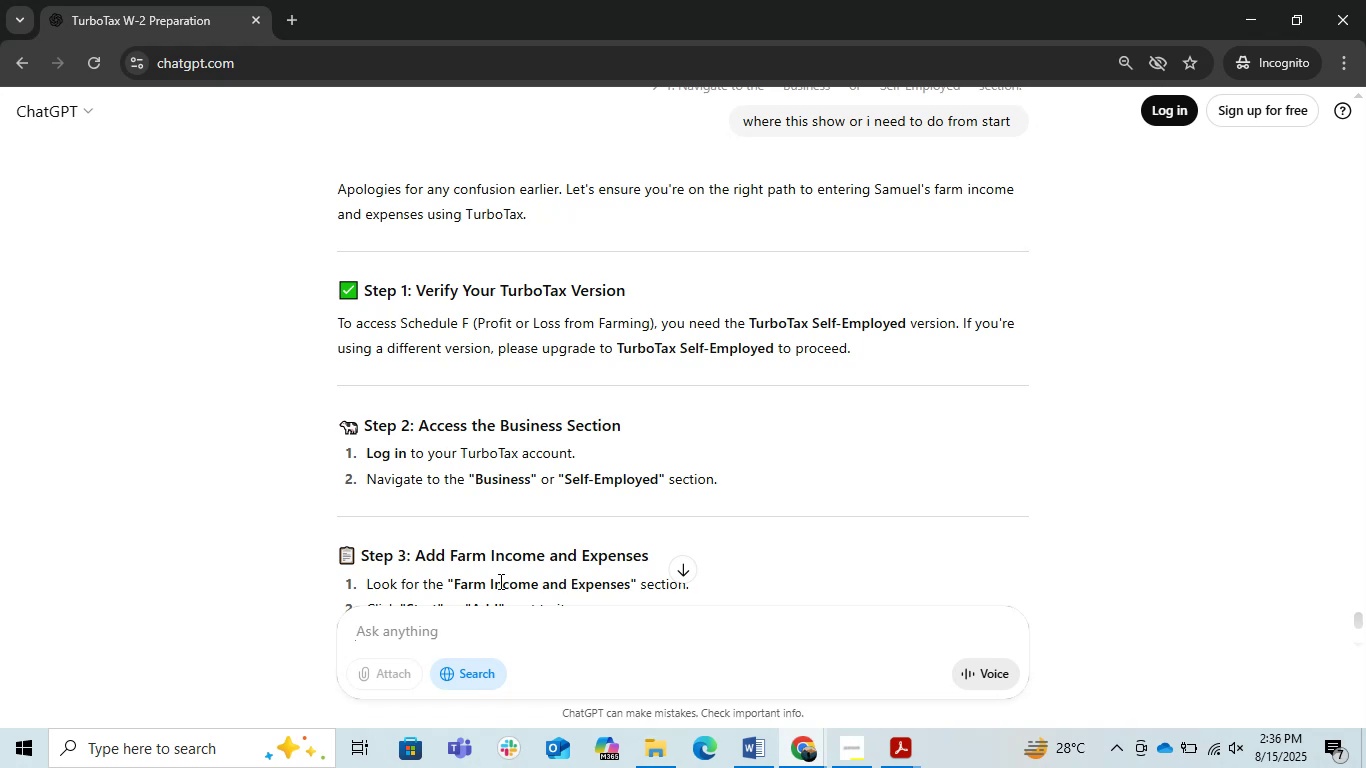 
type(youmfirstly say choice only w-2 )
 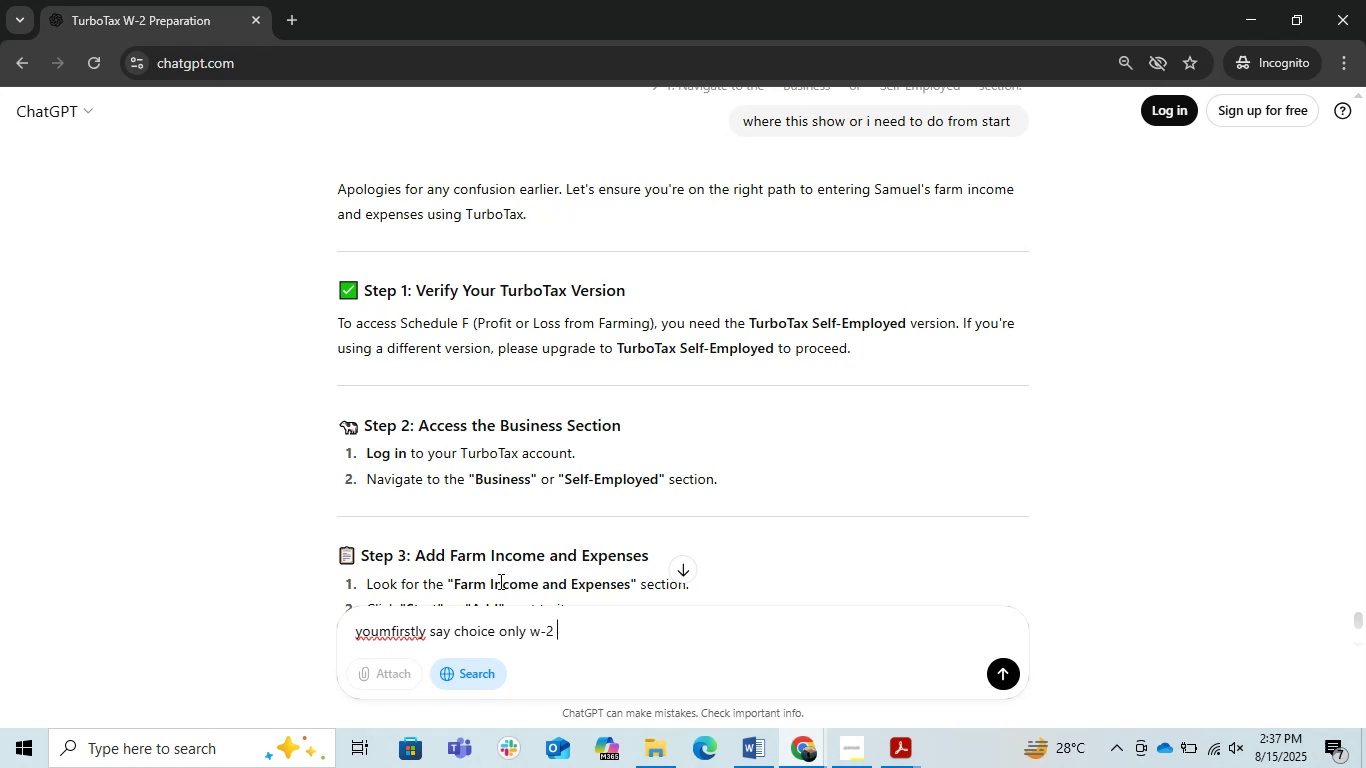 
key(Enter)
 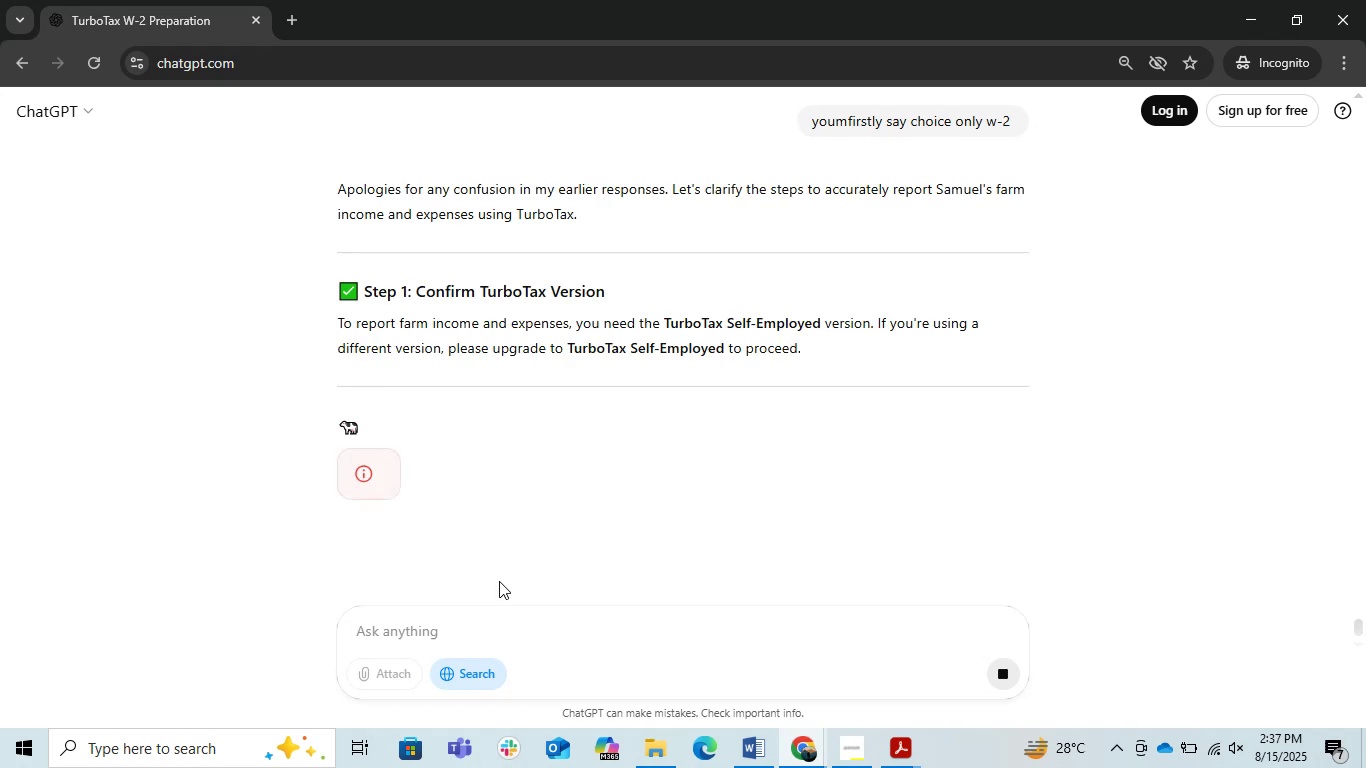 
wait(16.53)
 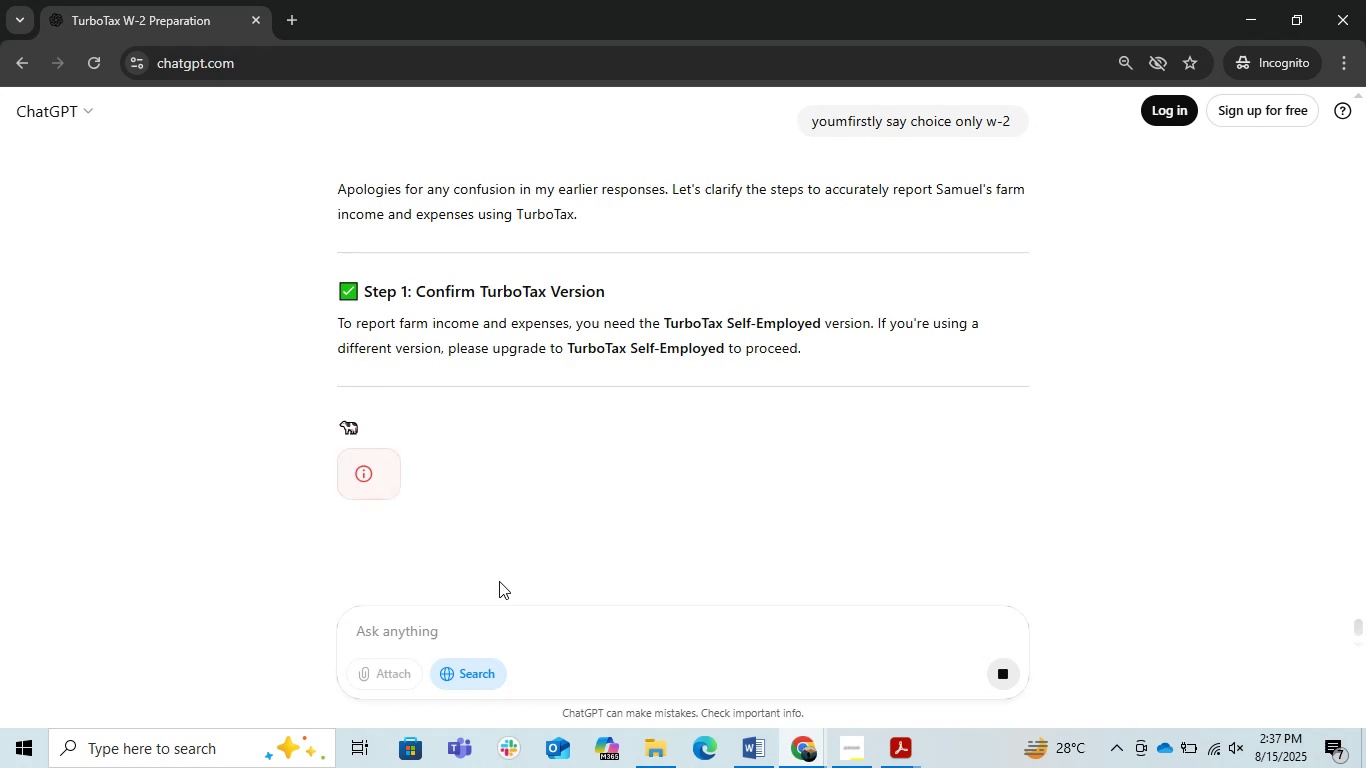 
left_click([976, 498])
 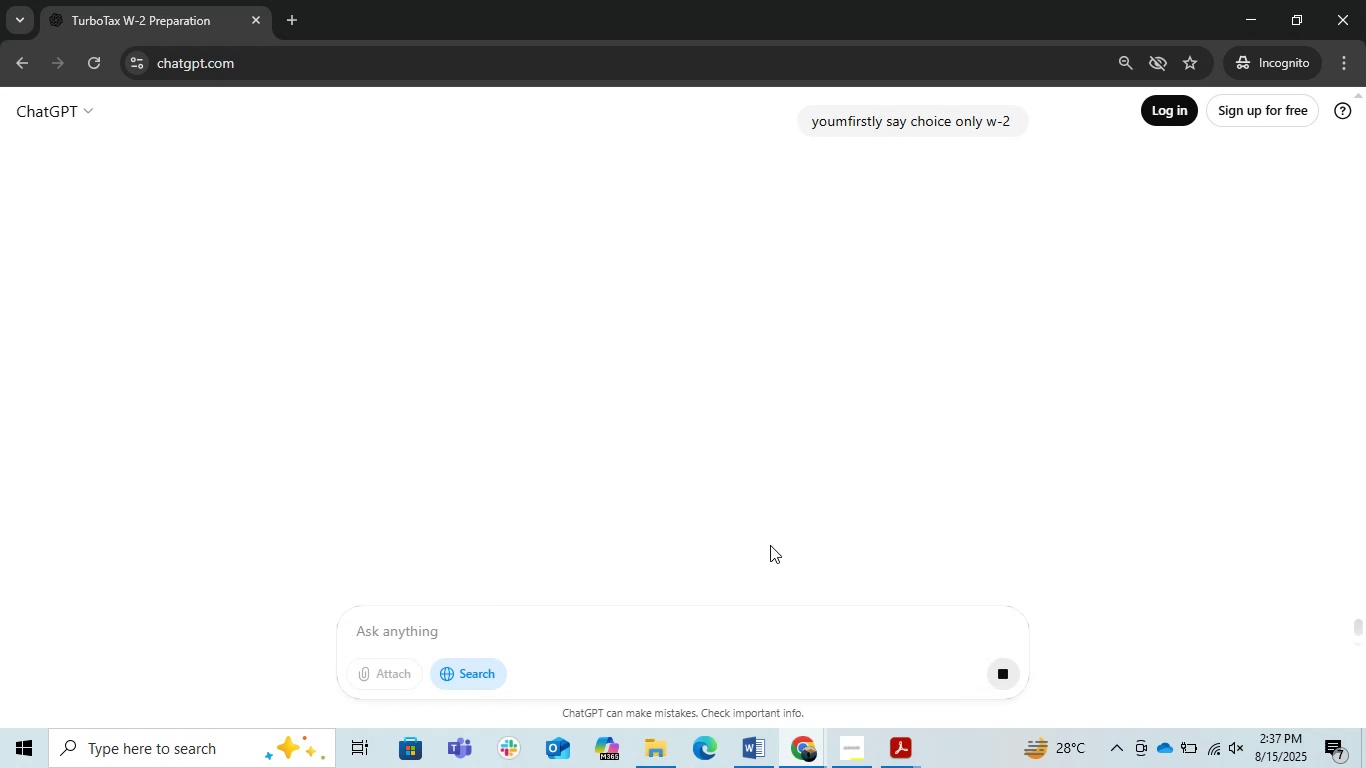 
scroll: coordinate [770, 545], scroll_direction: down, amount: 1.0
 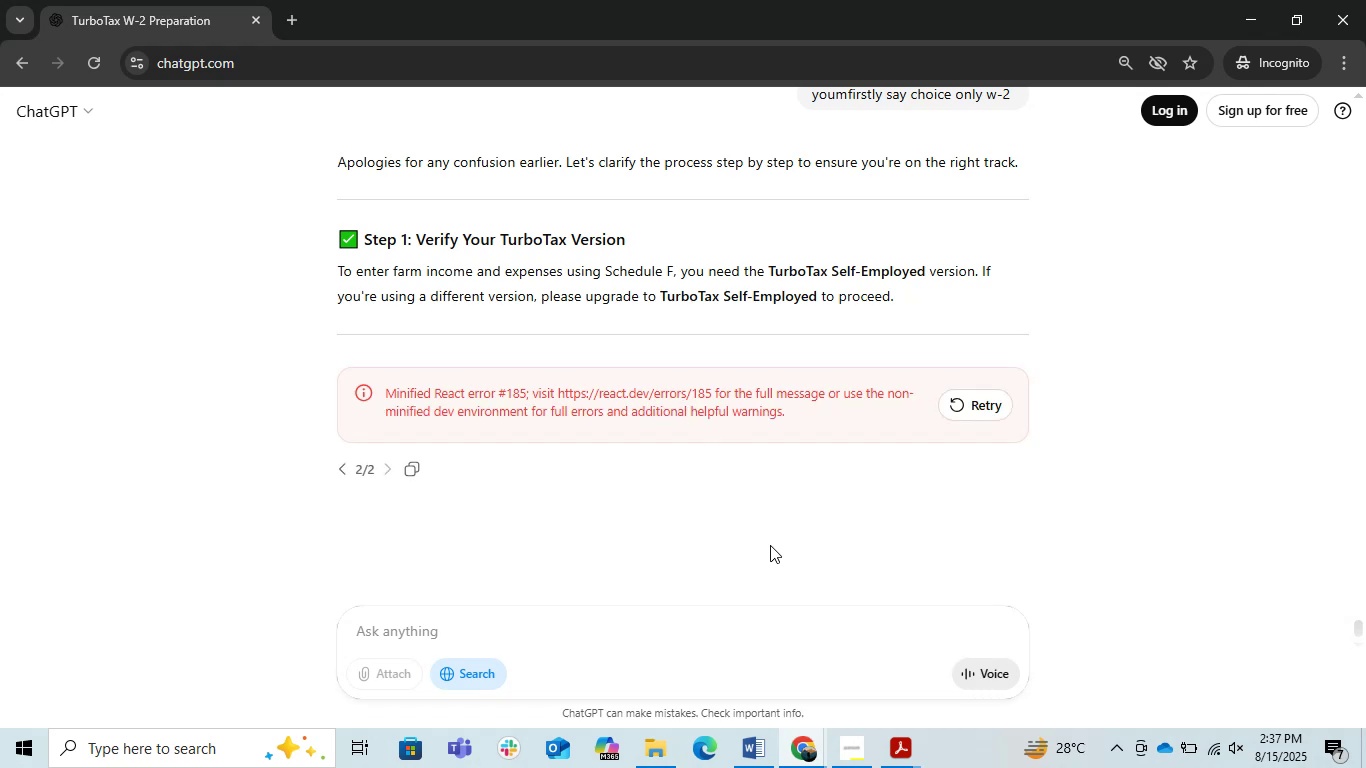 
wait(22.39)
 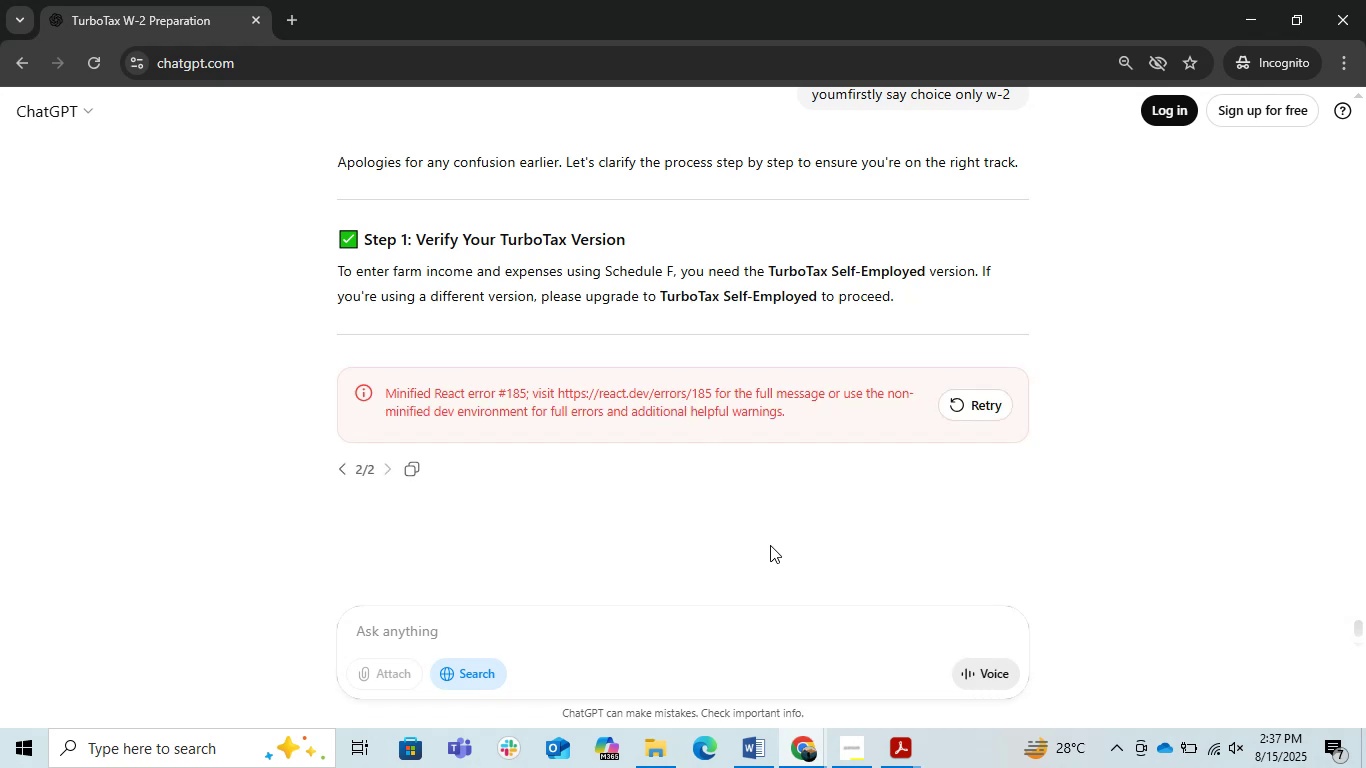 
left_click([805, 756])
 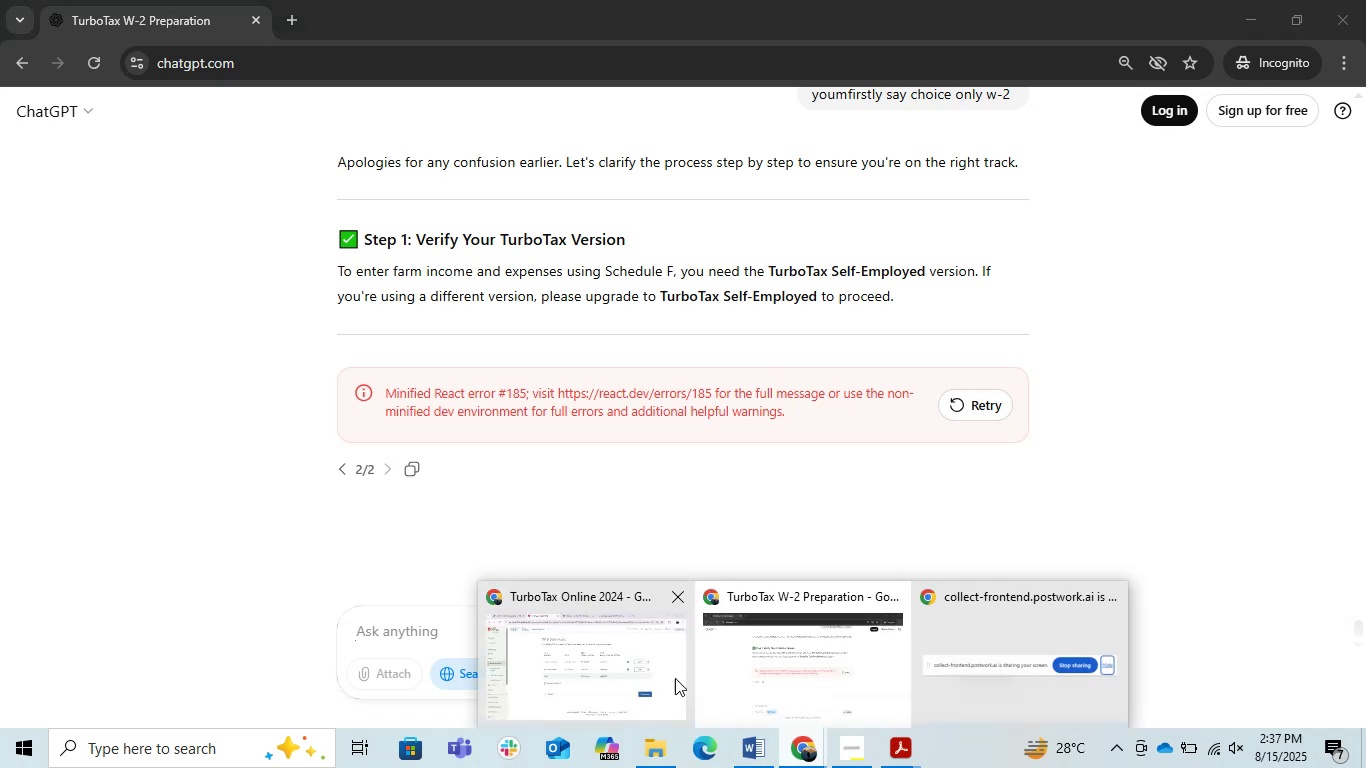 
left_click([611, 678])
 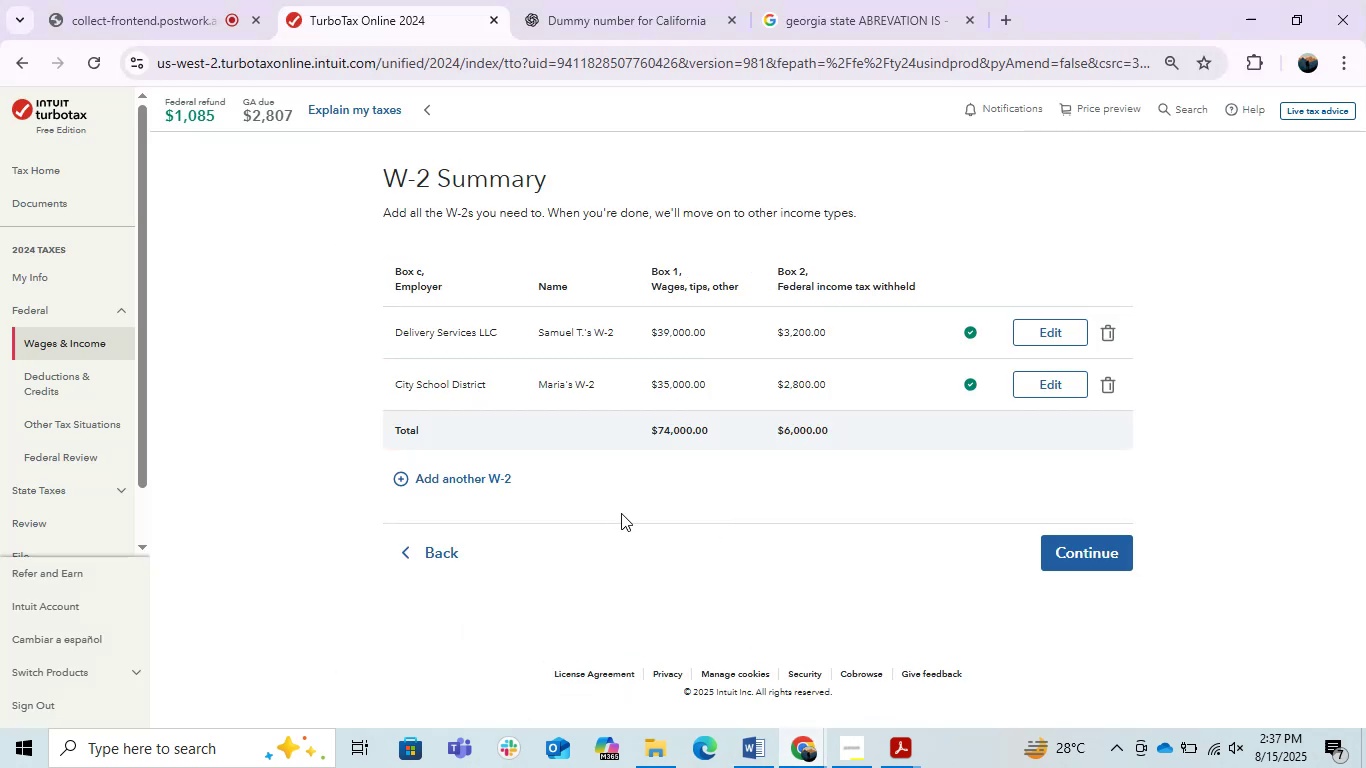 
key(PrintScreen)
 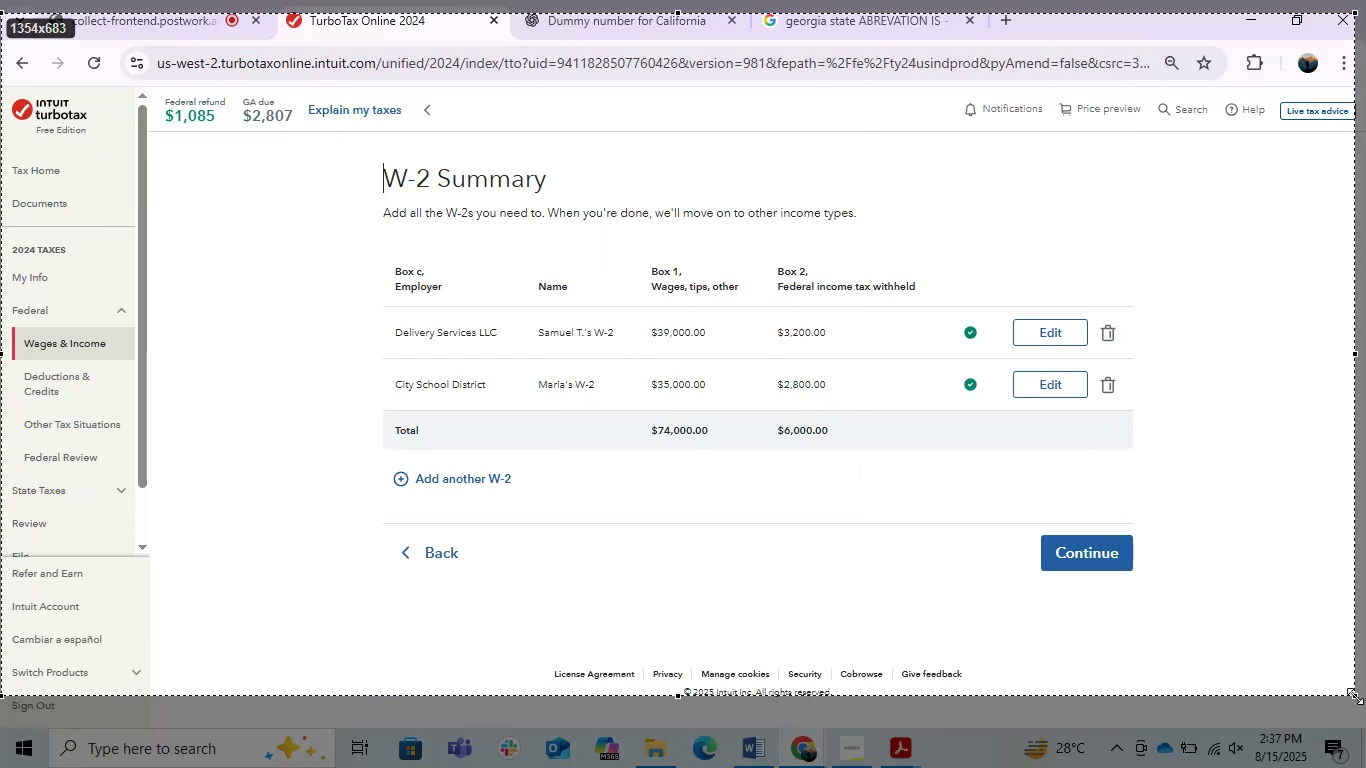 
key(Control+C)
 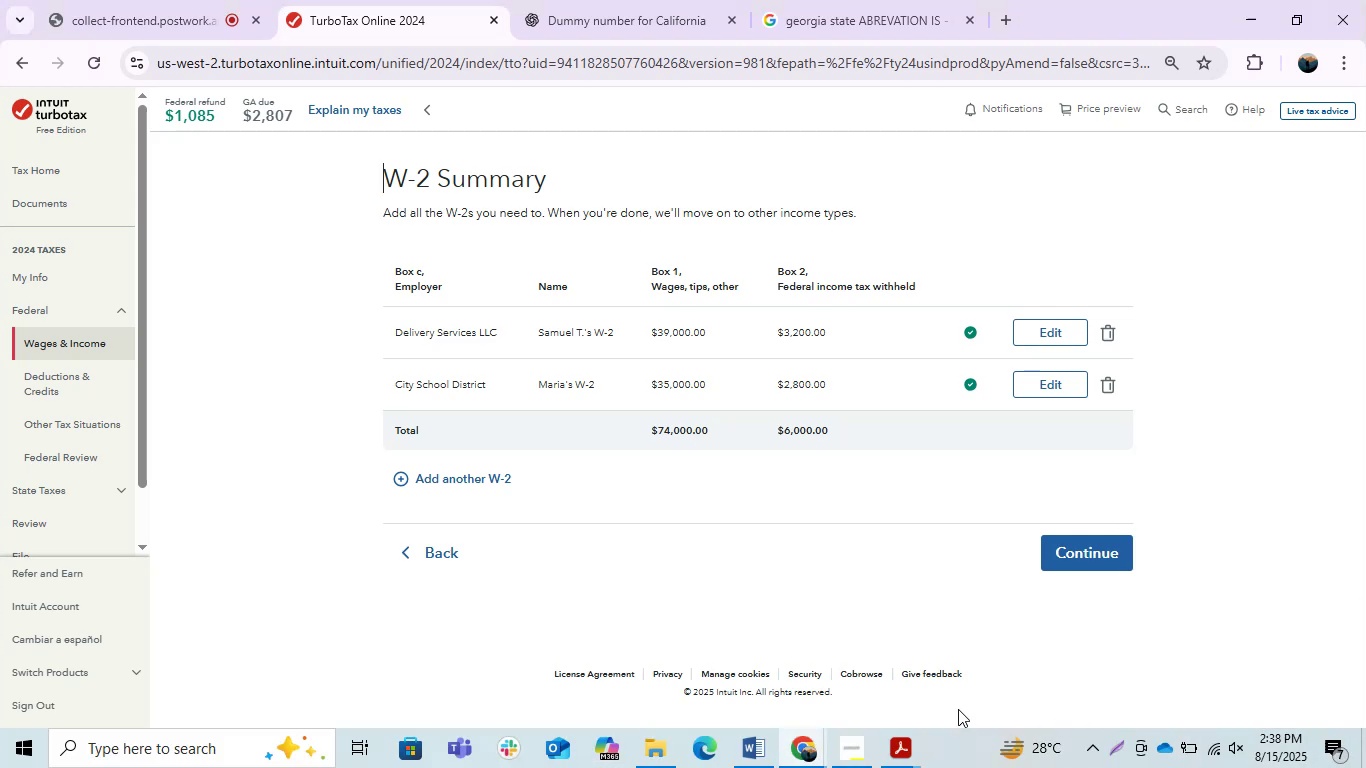 
key(Alt+AltLeft)
 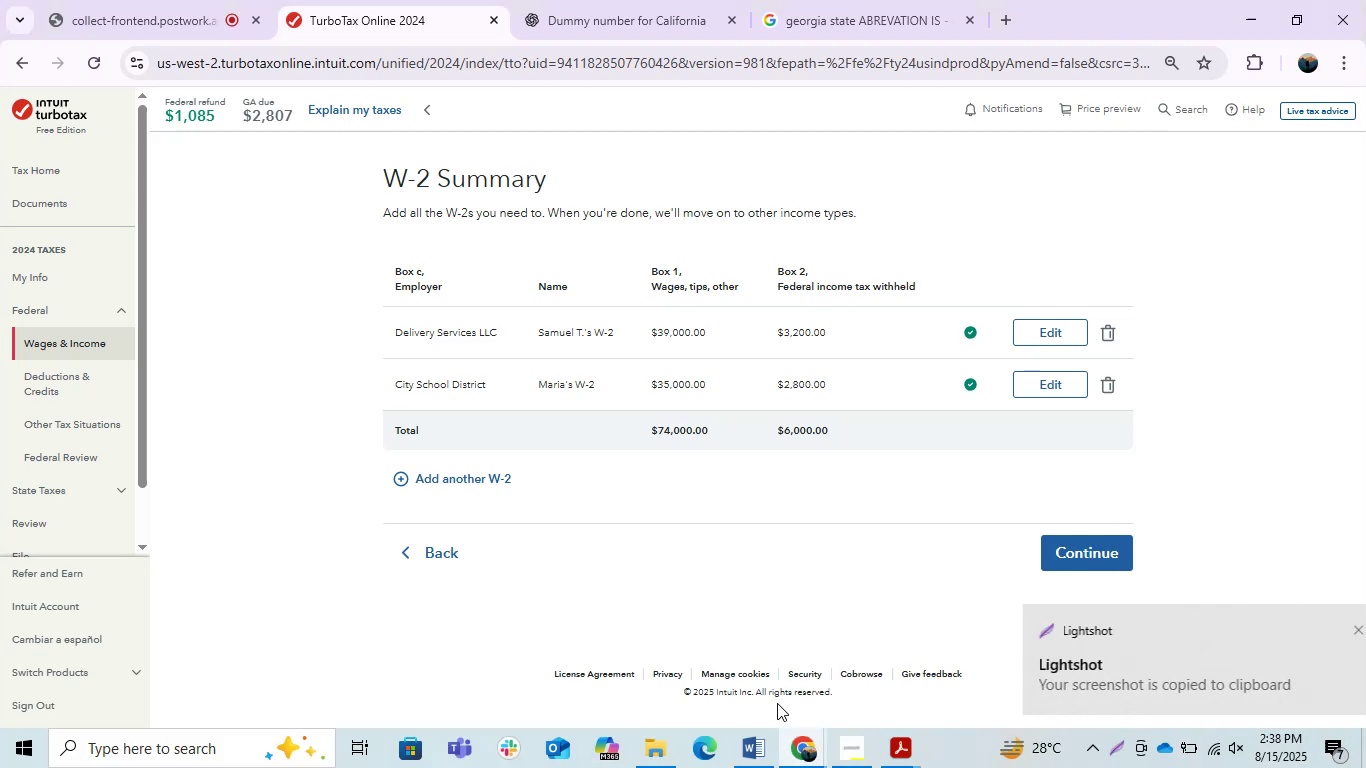 
key(Alt+Tab)
 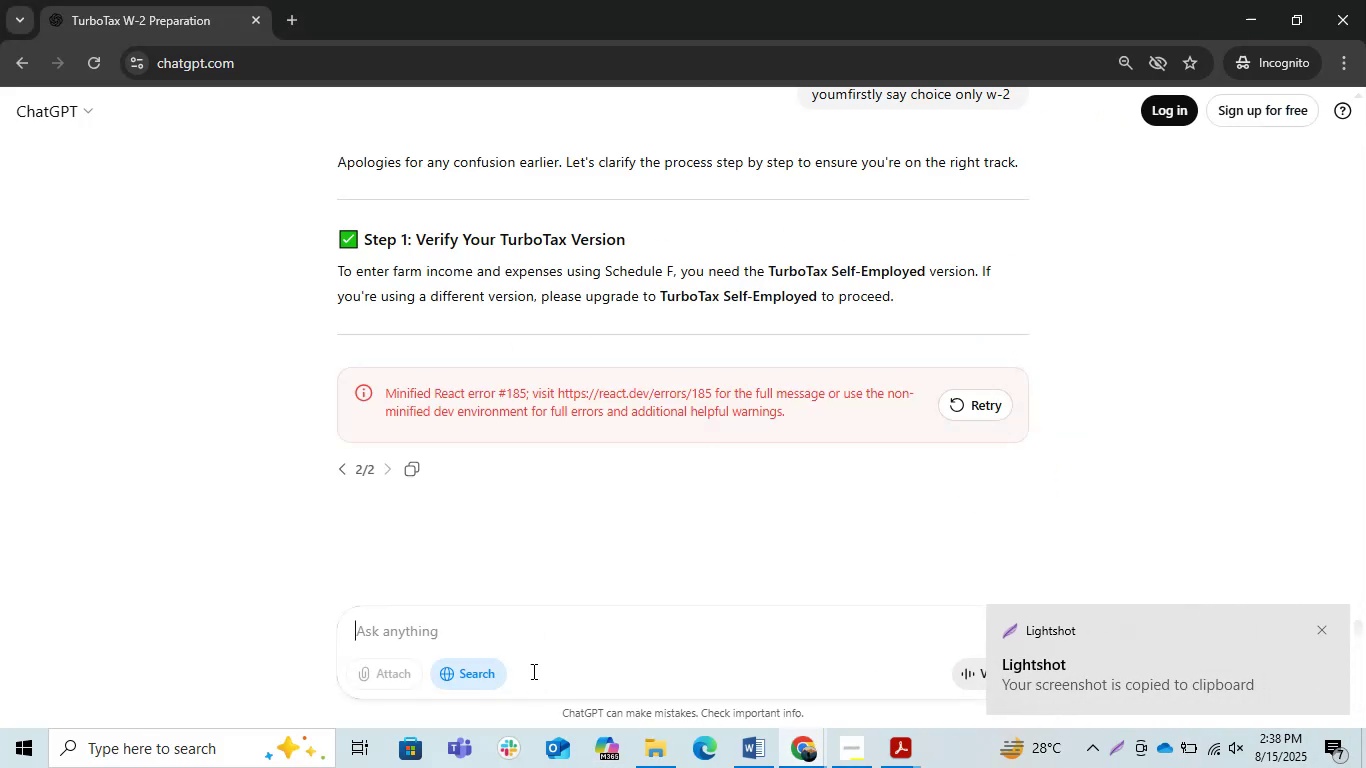 
key(Control+V)
 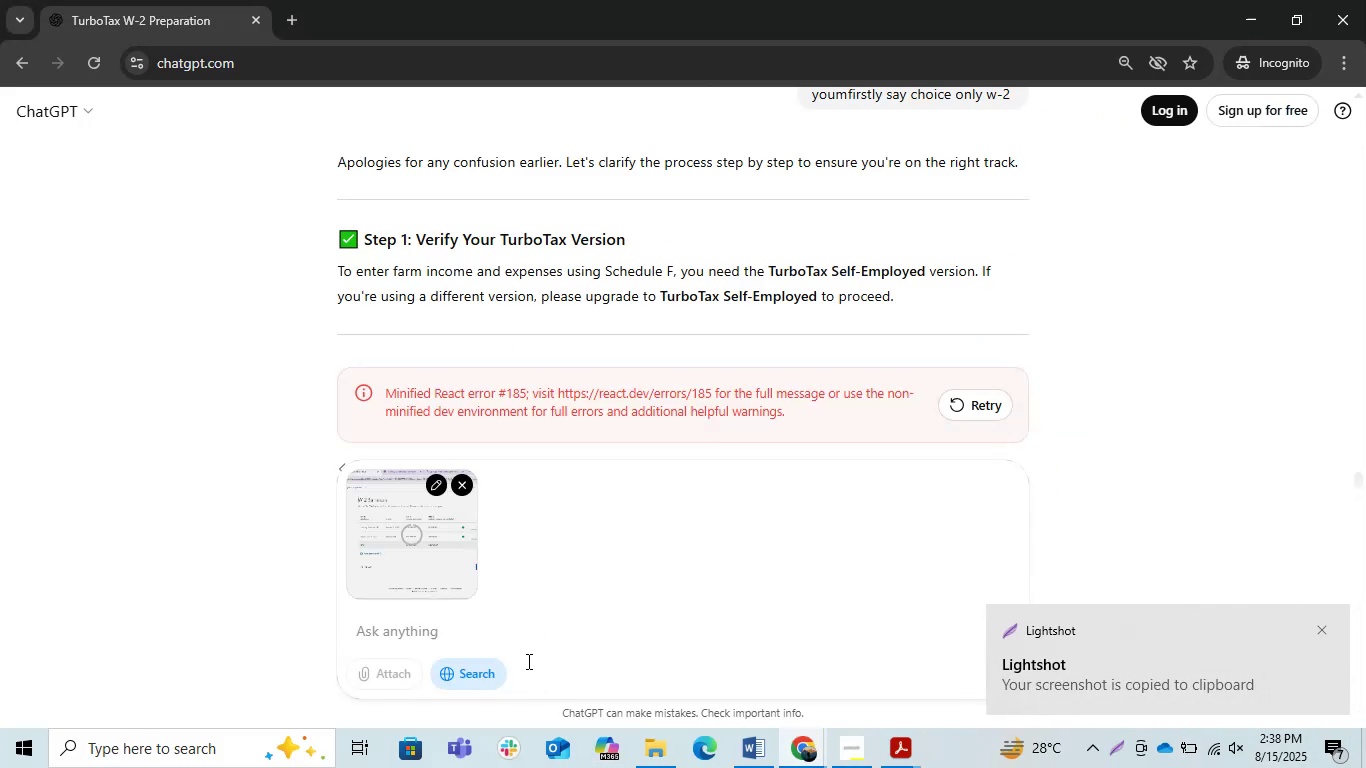 
type( from g)
key(Backspace)
type(here i continue oe ===)
key(Backspace)
key(Backspace)
key(Backspace)
key(Backspace)
key(Backspace)
type(r not to add )
 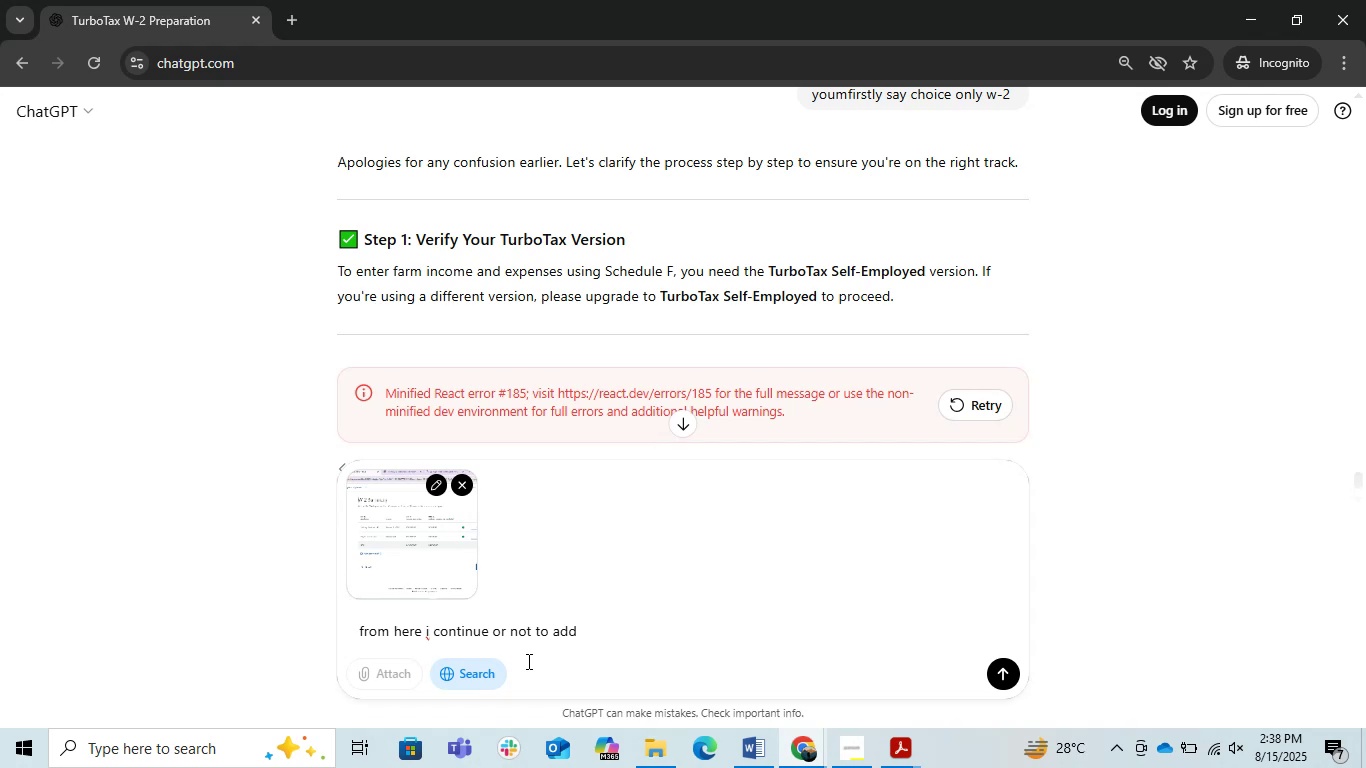 
wait(5.61)
 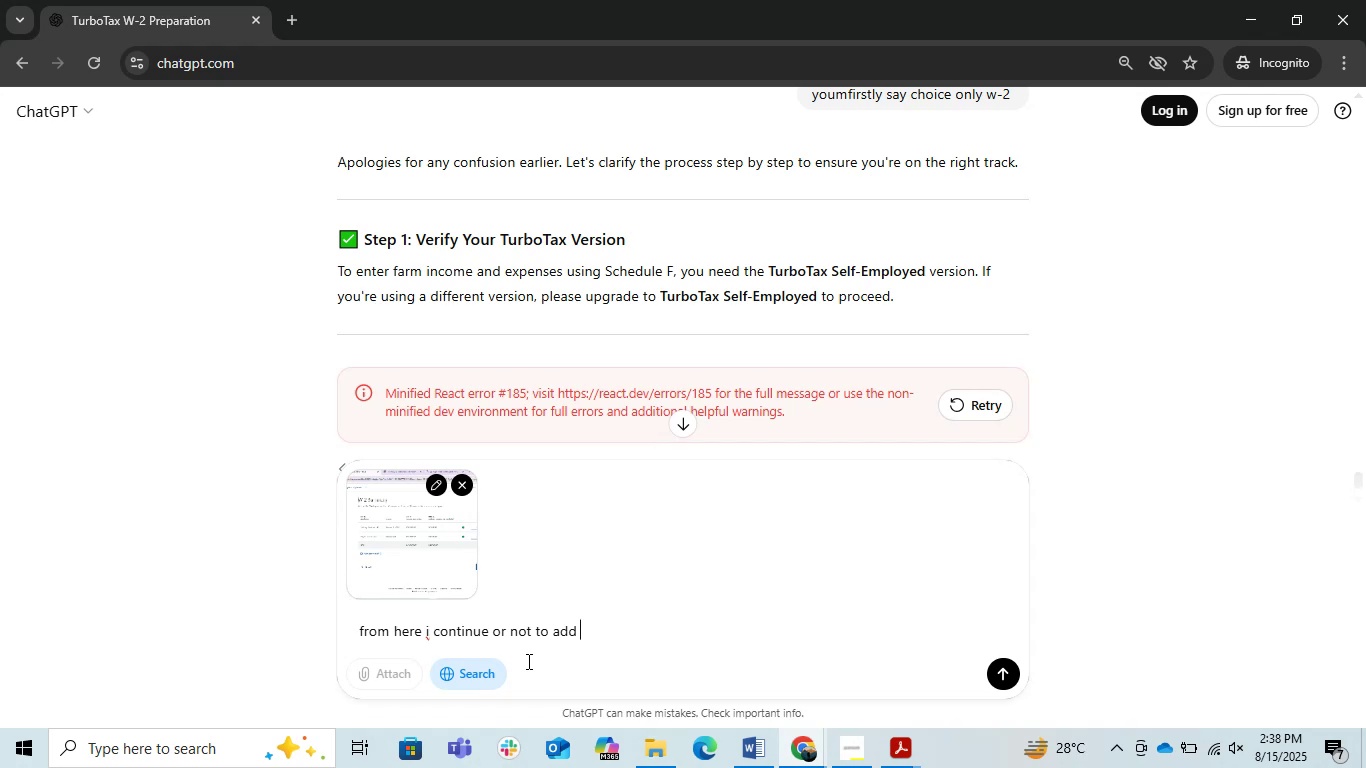 
type(self employed)
 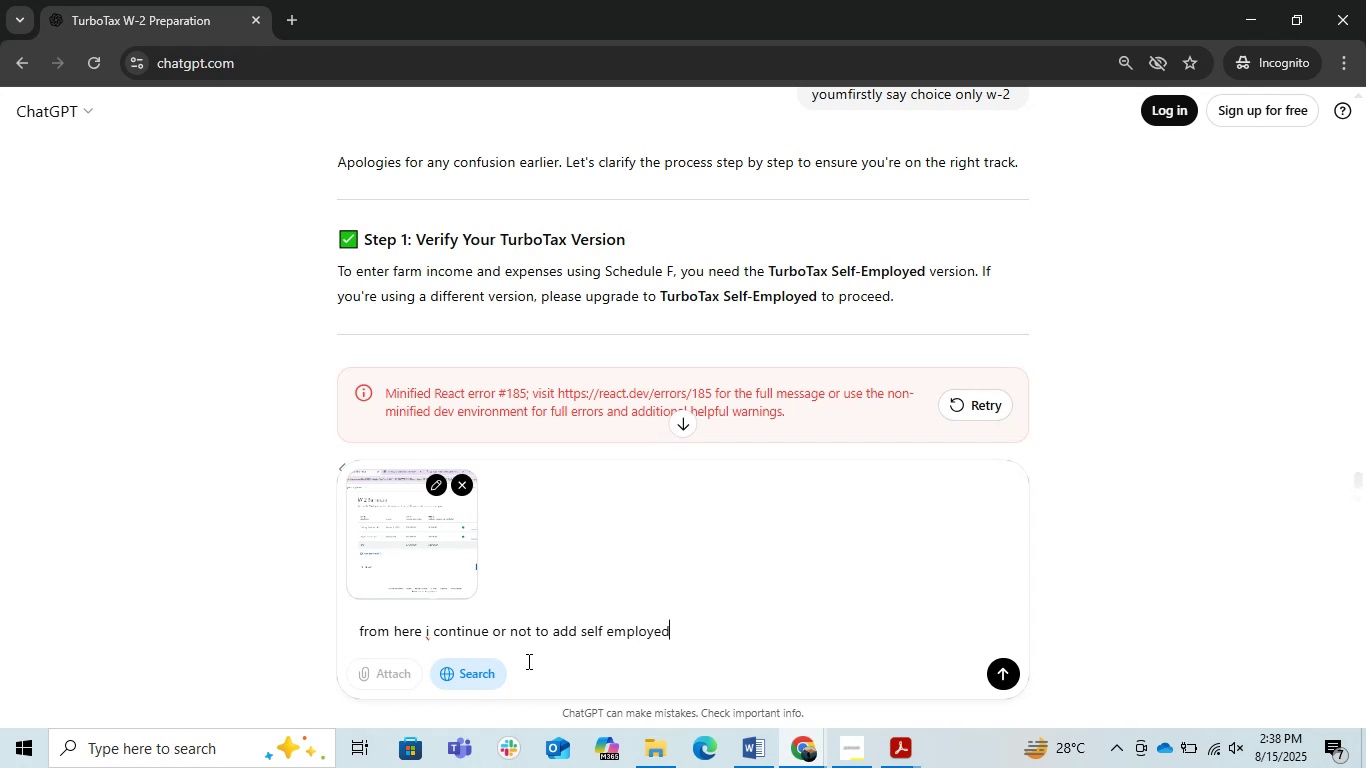 
key(Enter)
 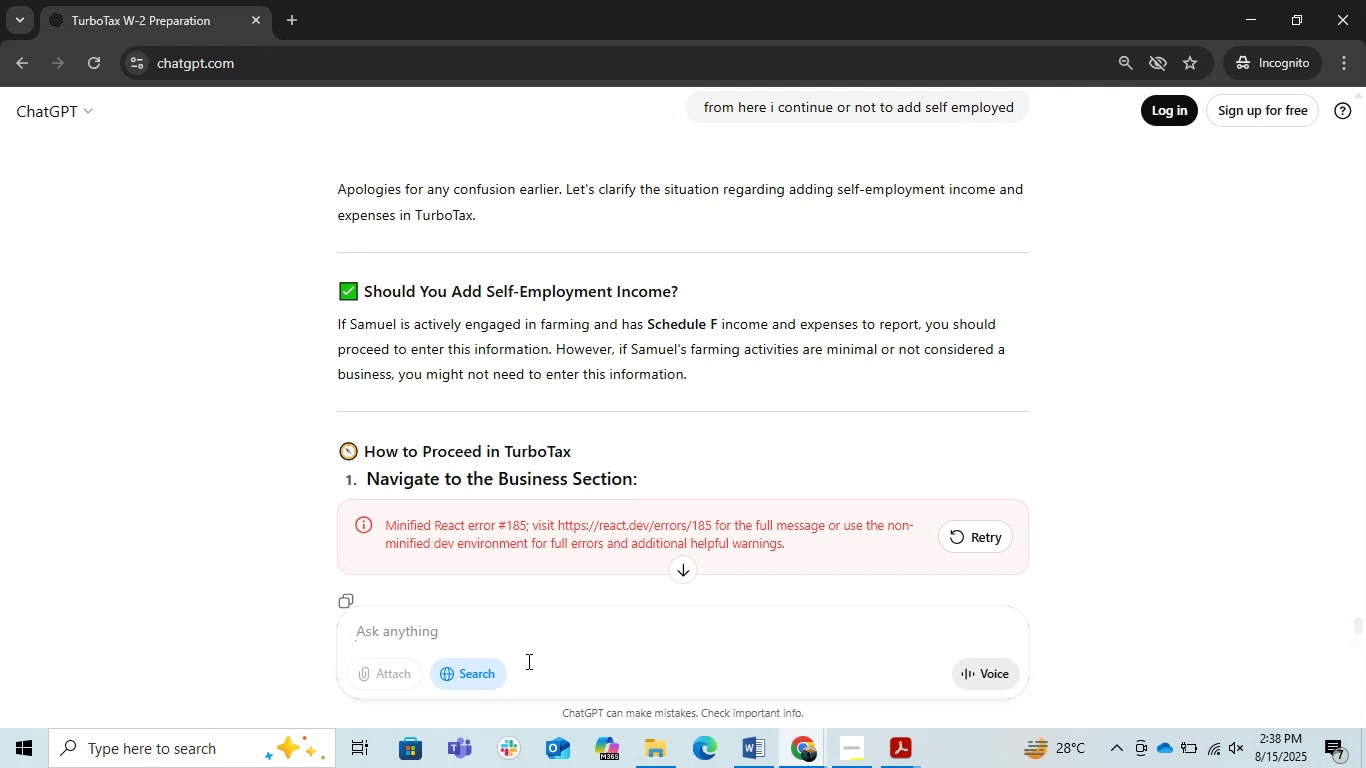 
wait(28.55)
 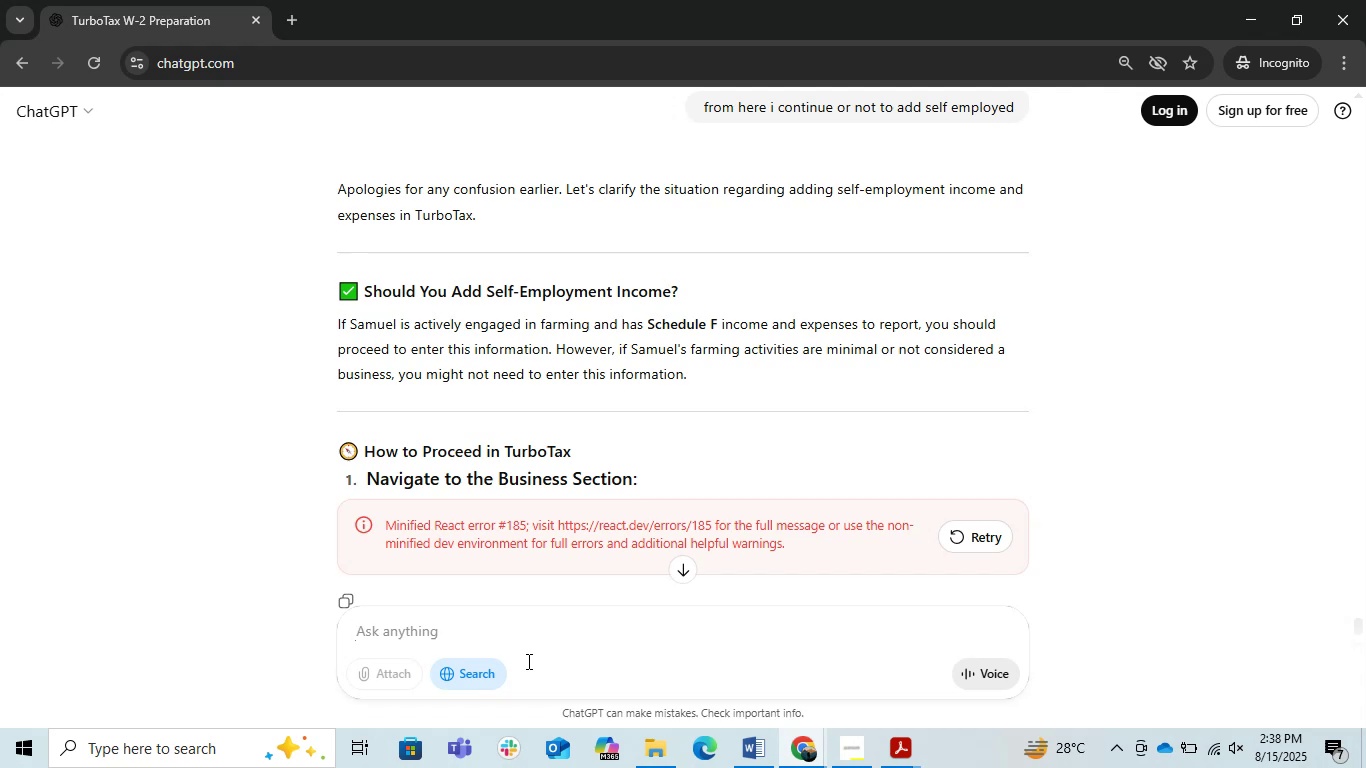 
scroll: coordinate [566, 456], scroll_direction: down, amount: 1.0
 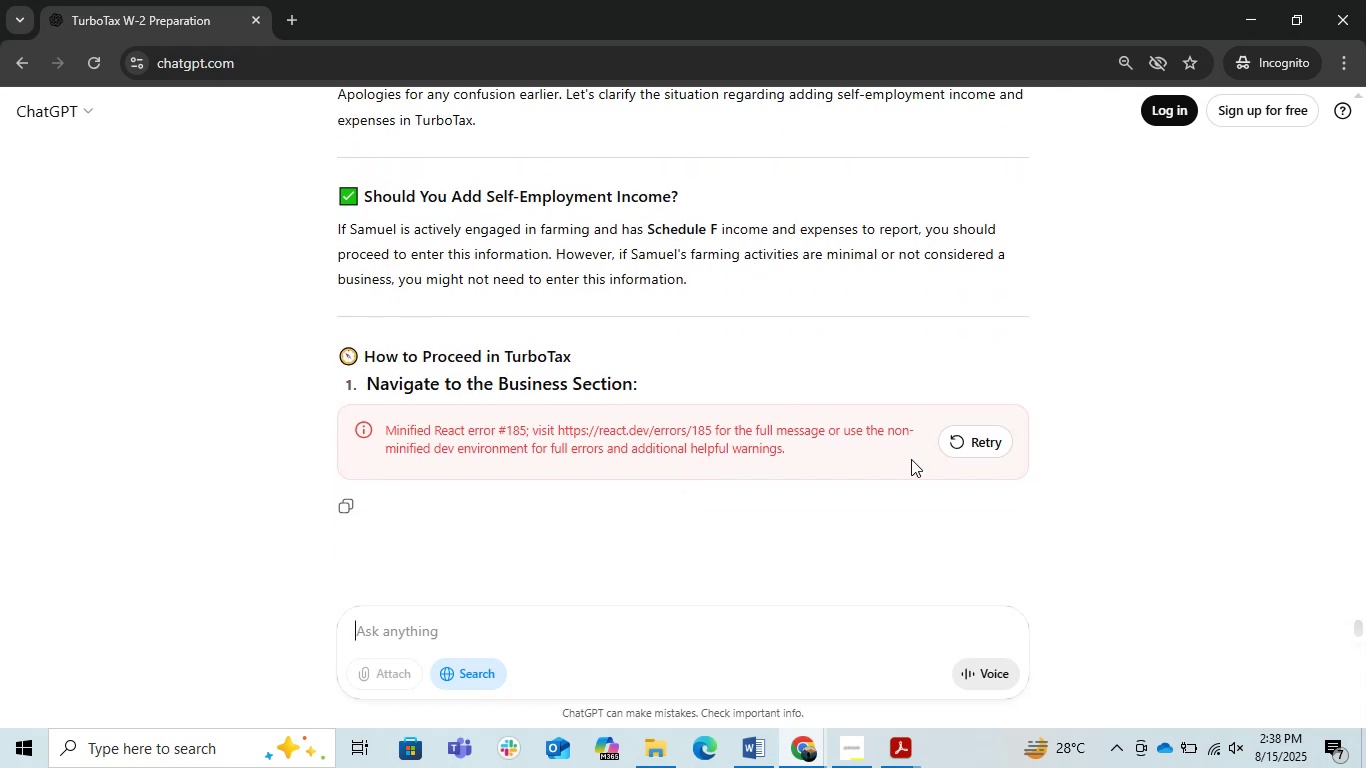 
left_click([1000, 446])
 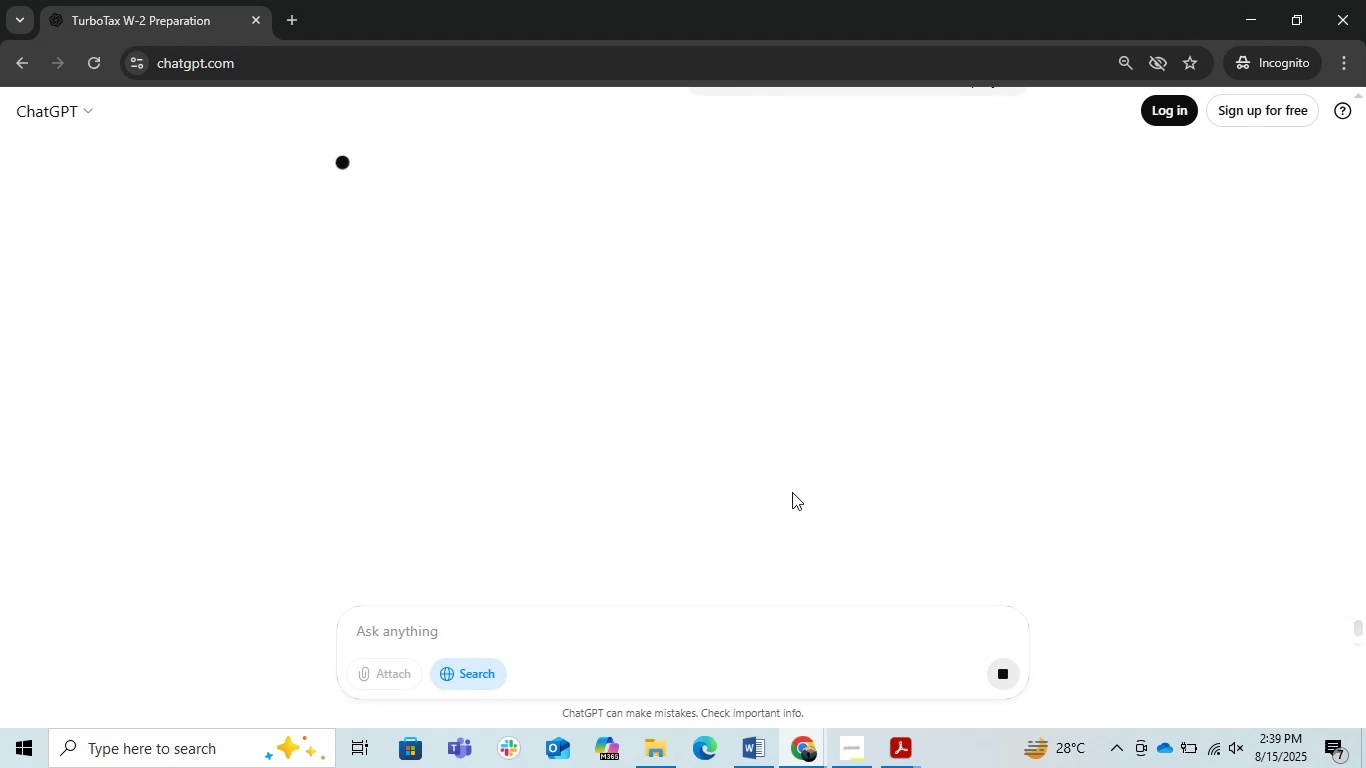 
scroll: coordinate [671, 484], scroll_direction: none, amount: 0.0
 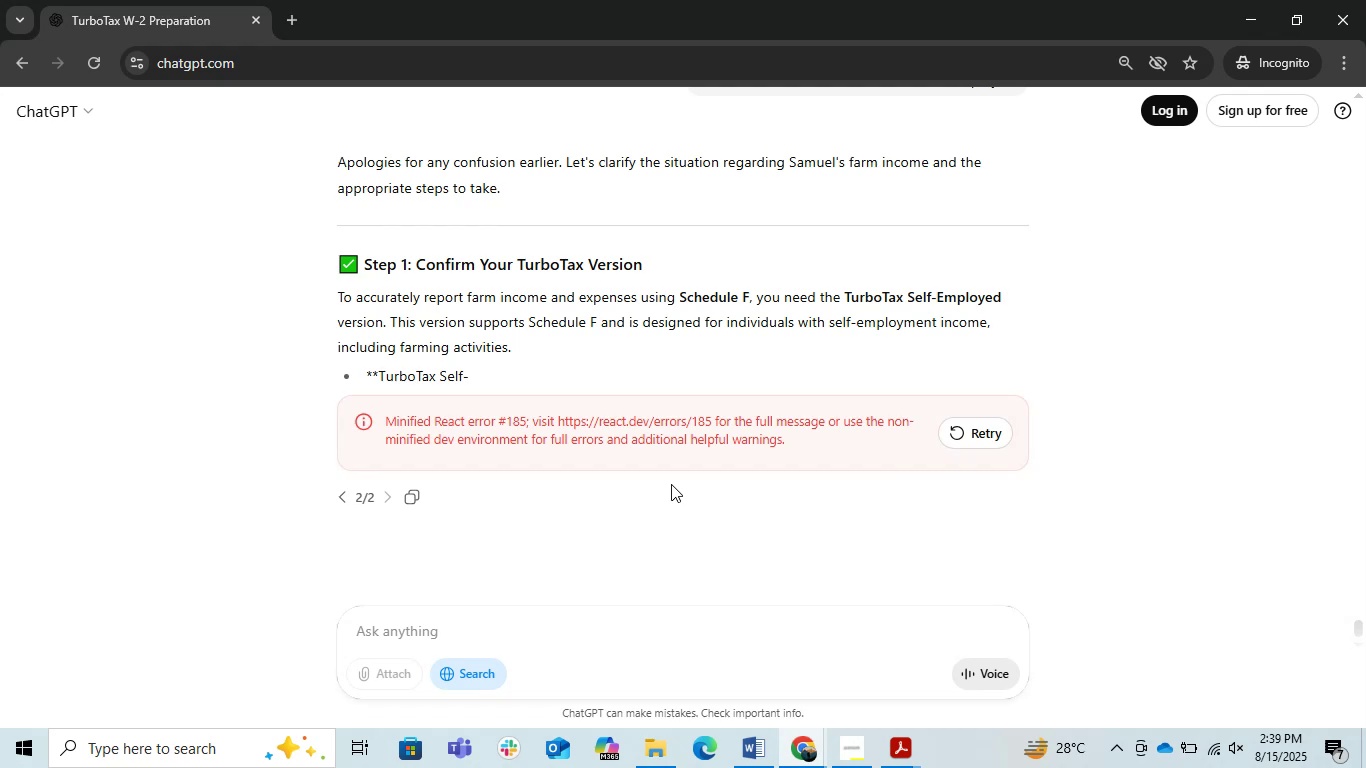 
wait(24.64)
 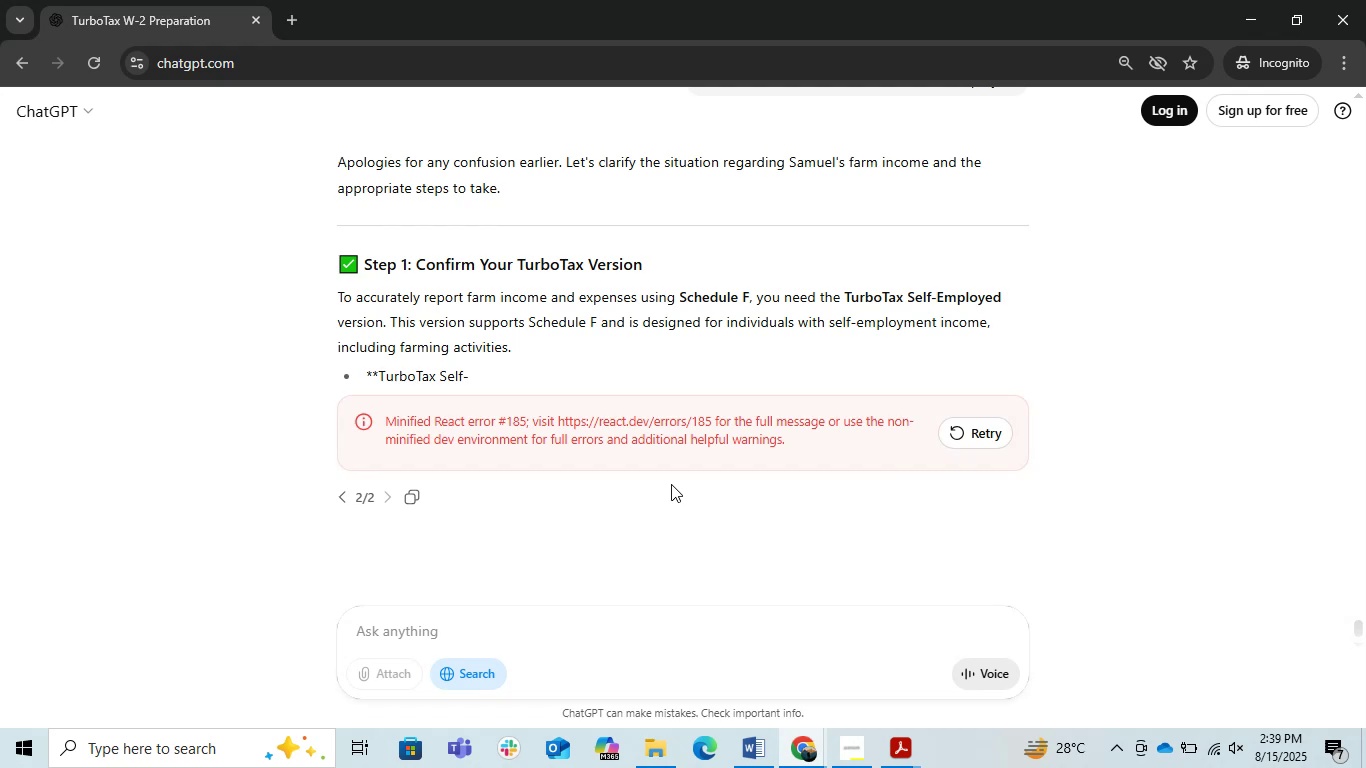 
scroll: coordinate [671, 484], scroll_direction: down, amount: 1.0
 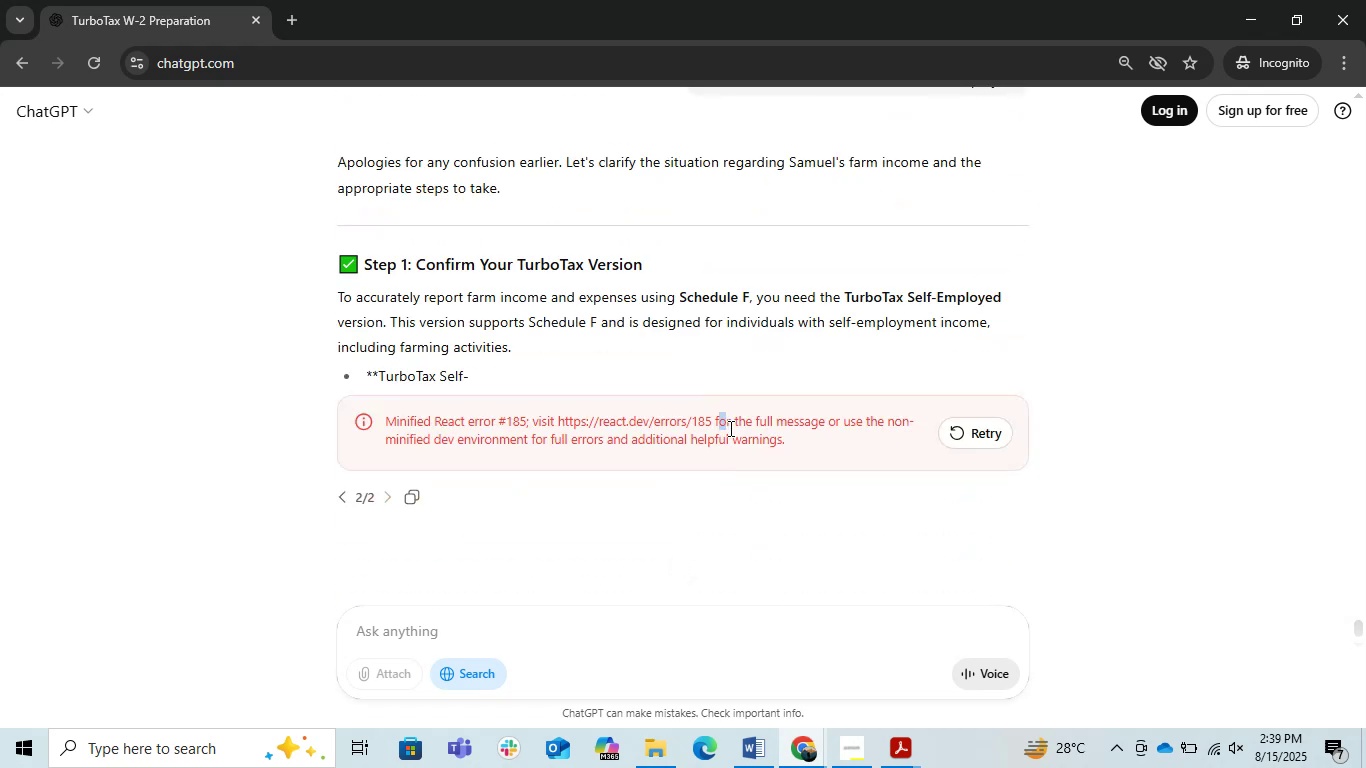 
left_click([744, 547])
 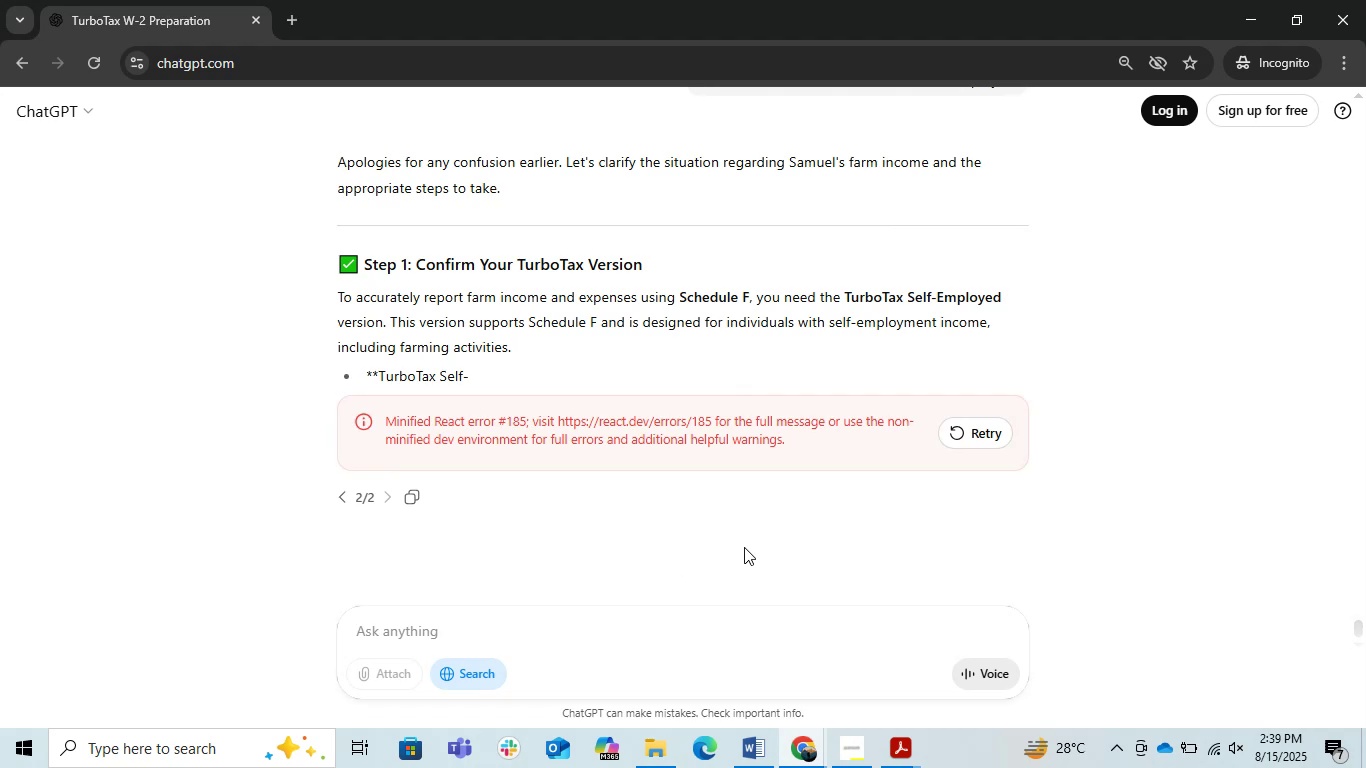 
scroll: coordinate [744, 547], scroll_direction: none, amount: 0.0
 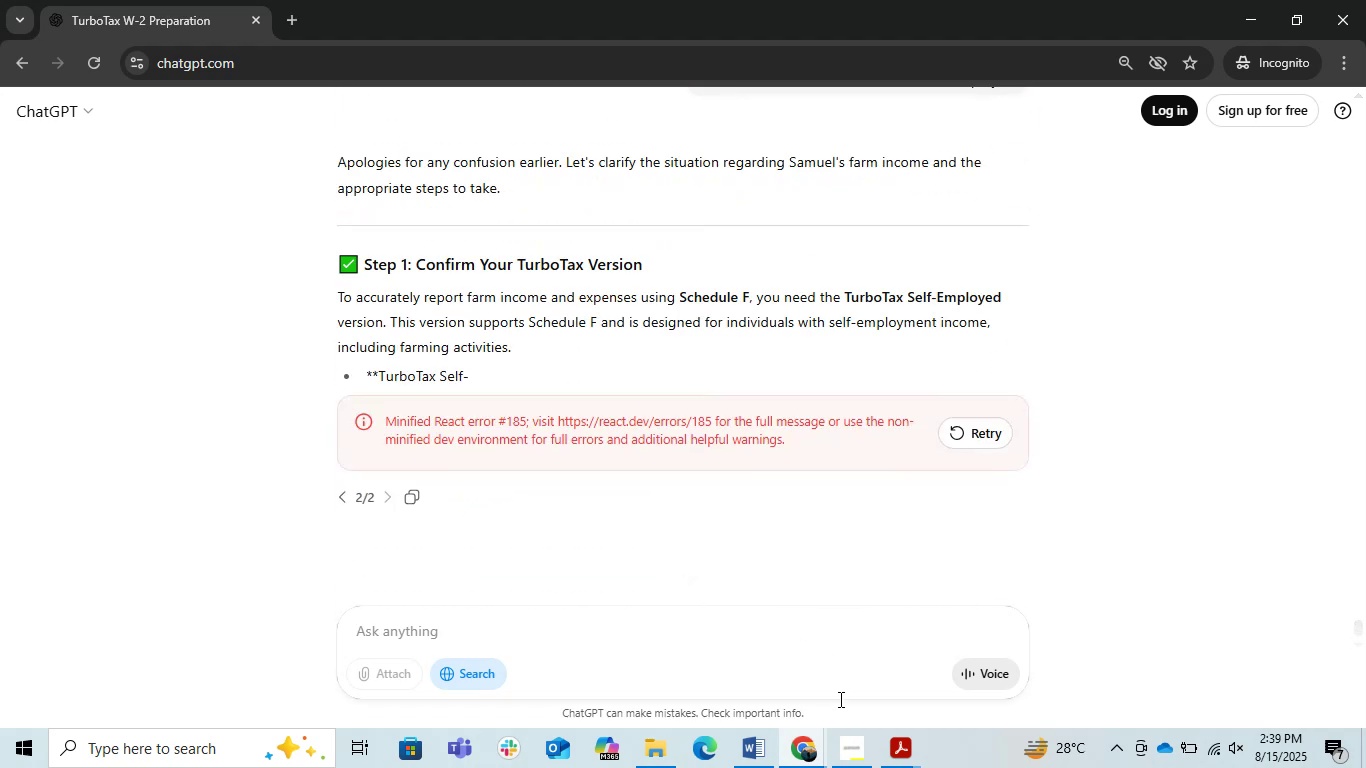 
left_click([901, 749])
 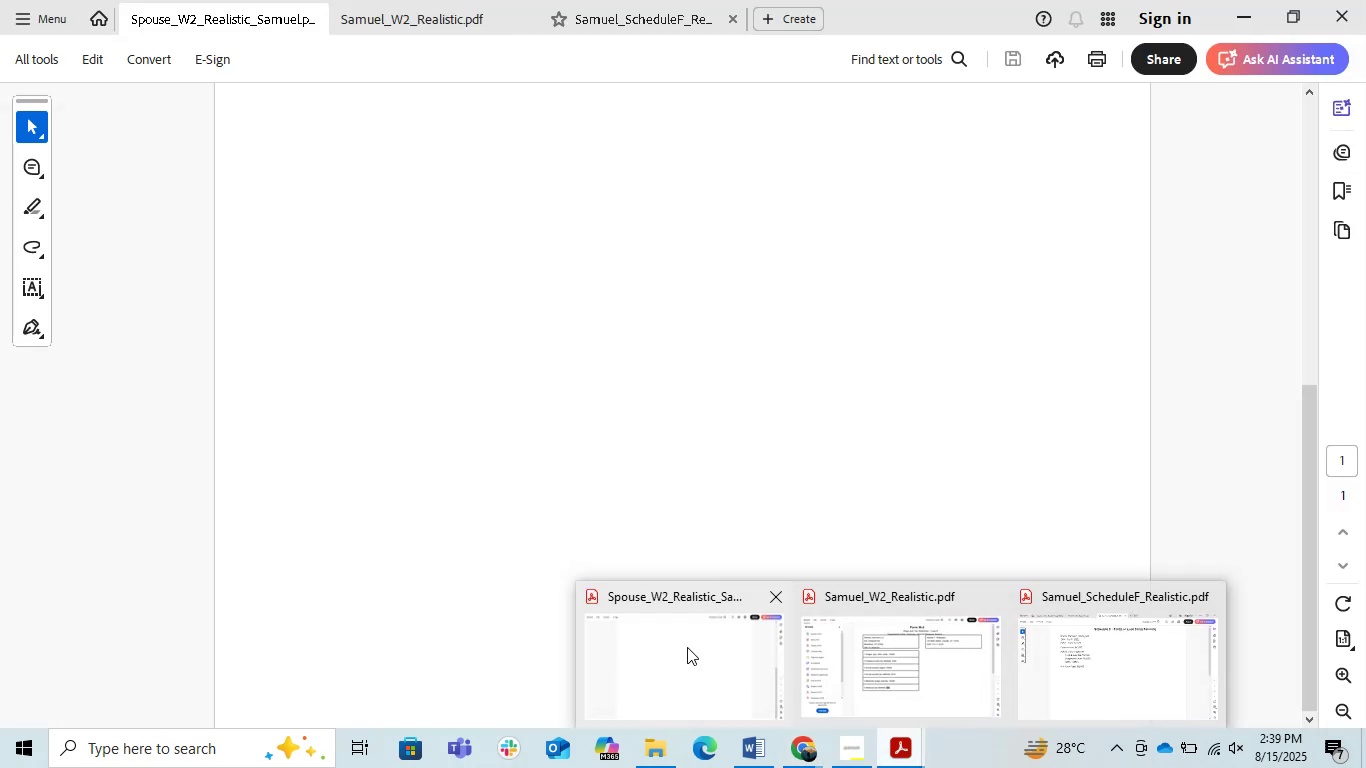 
mouse_move([842, 680])
 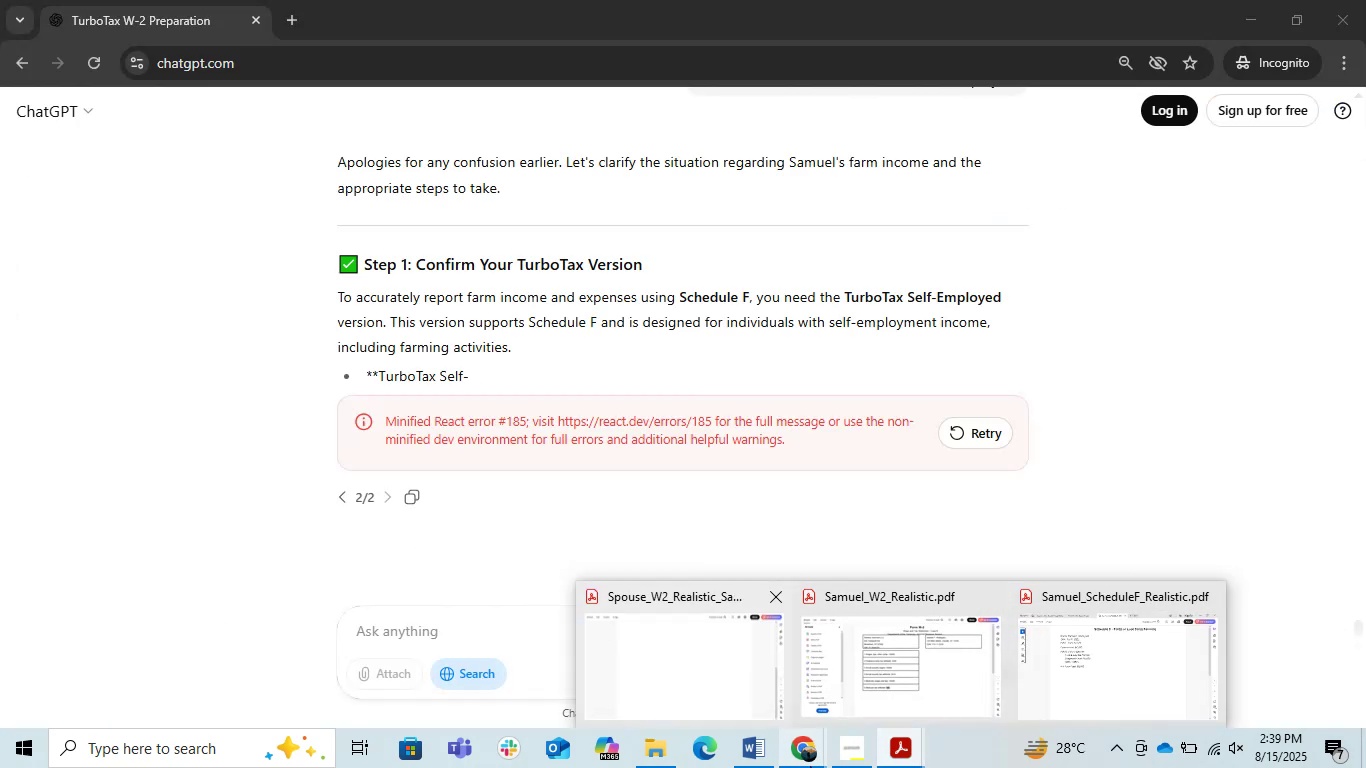 
left_click([797, 753])
 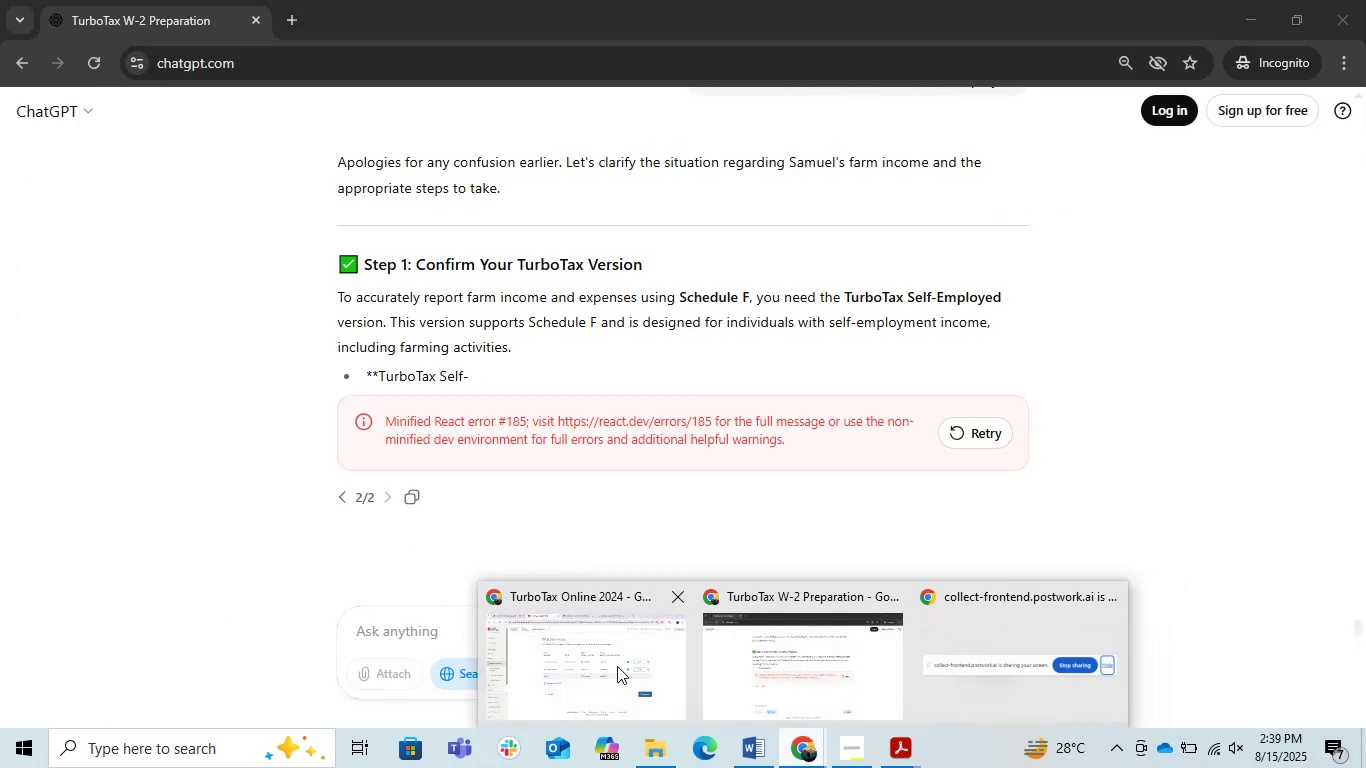 
left_click([611, 667])
 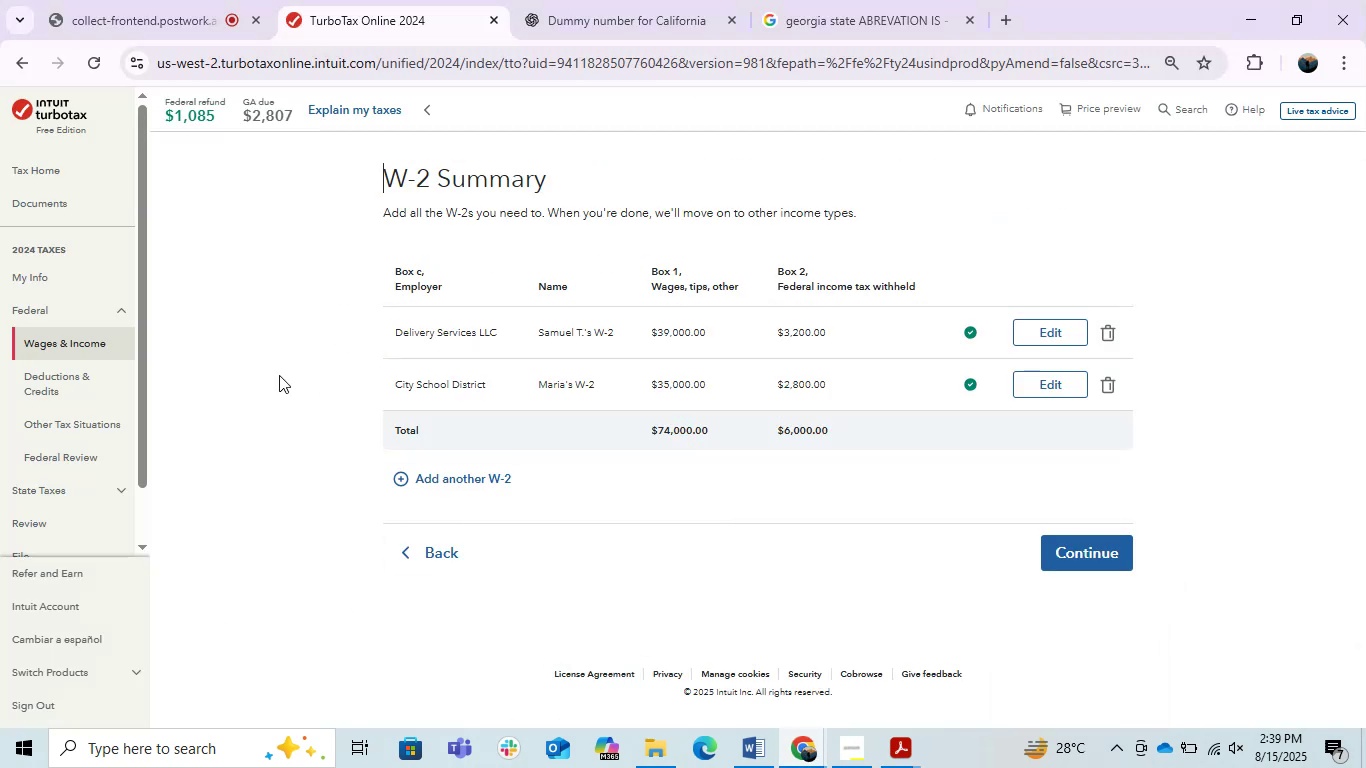 
left_click([270, 360])
 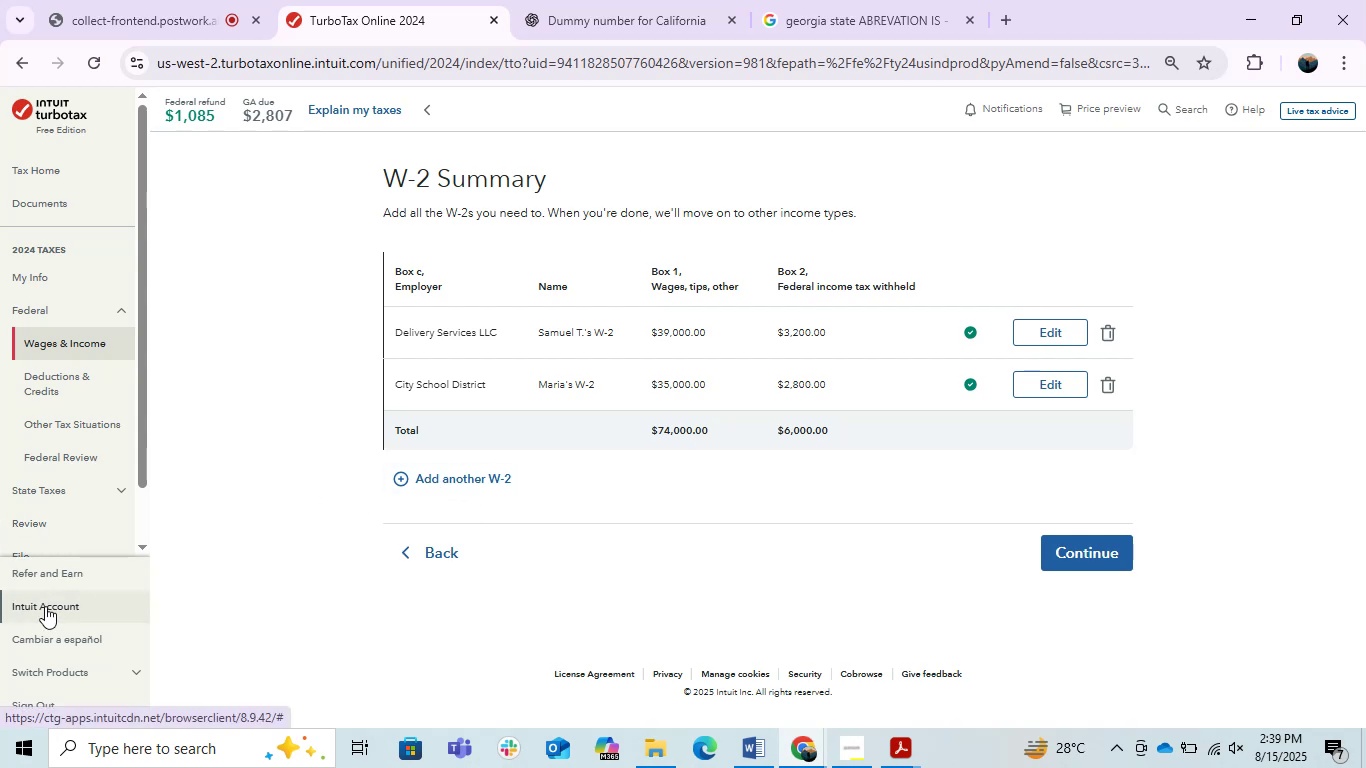 
wait(6.28)
 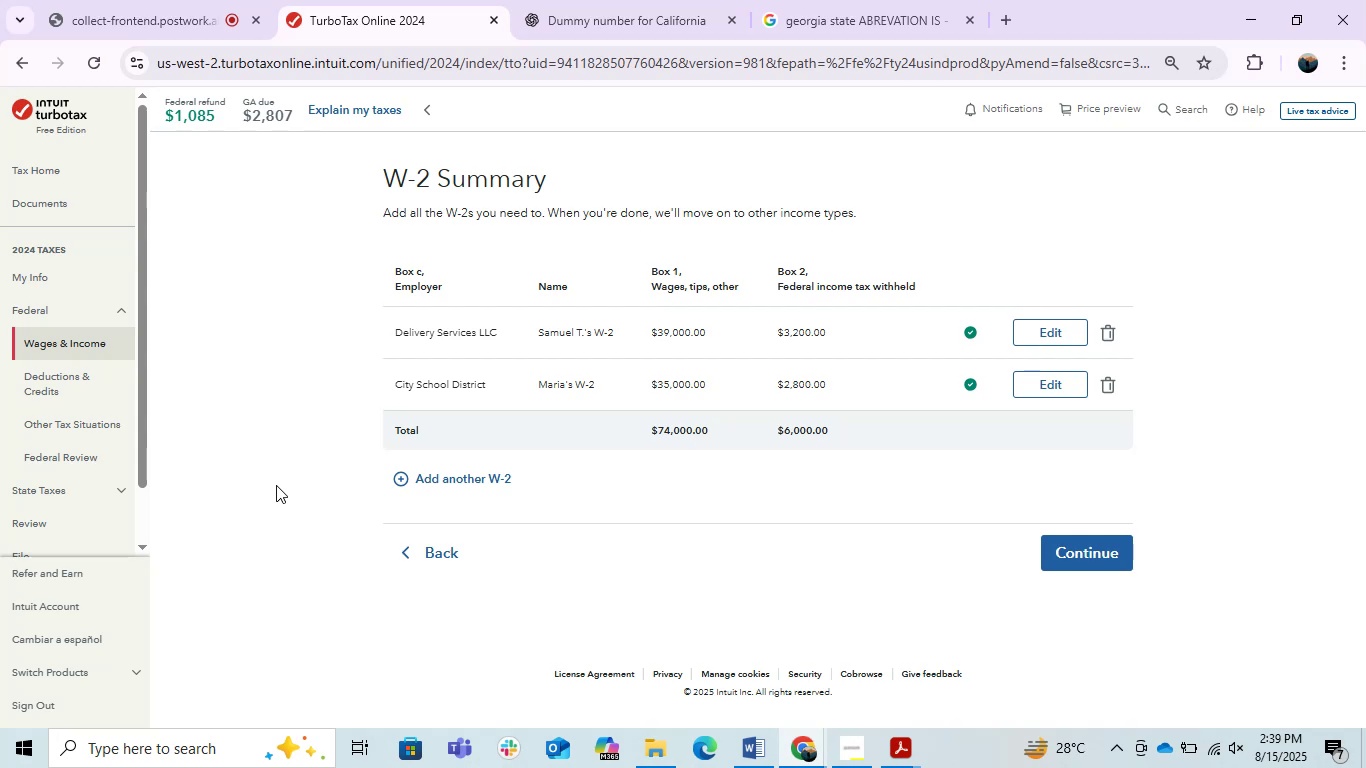 
left_click([59, 287])
 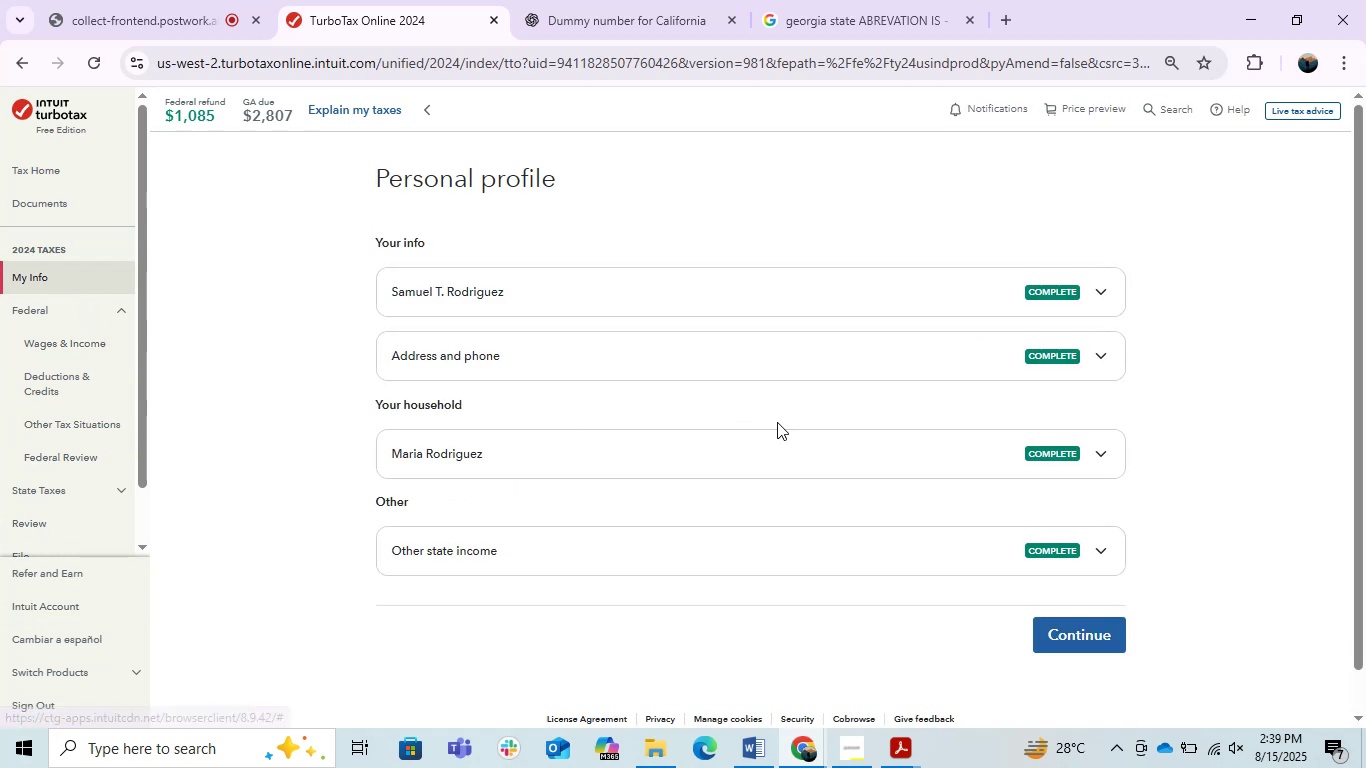 
wait(8.45)
 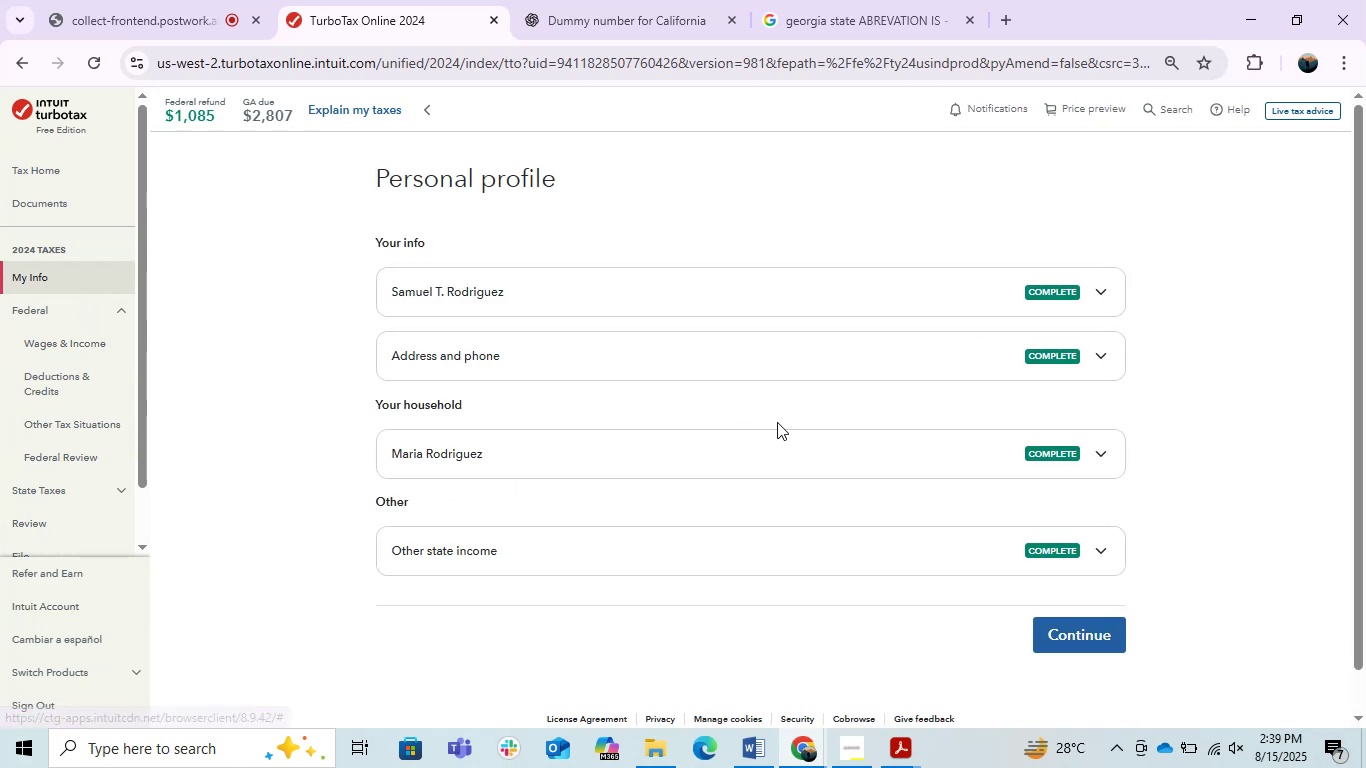 
left_click([497, 559])
 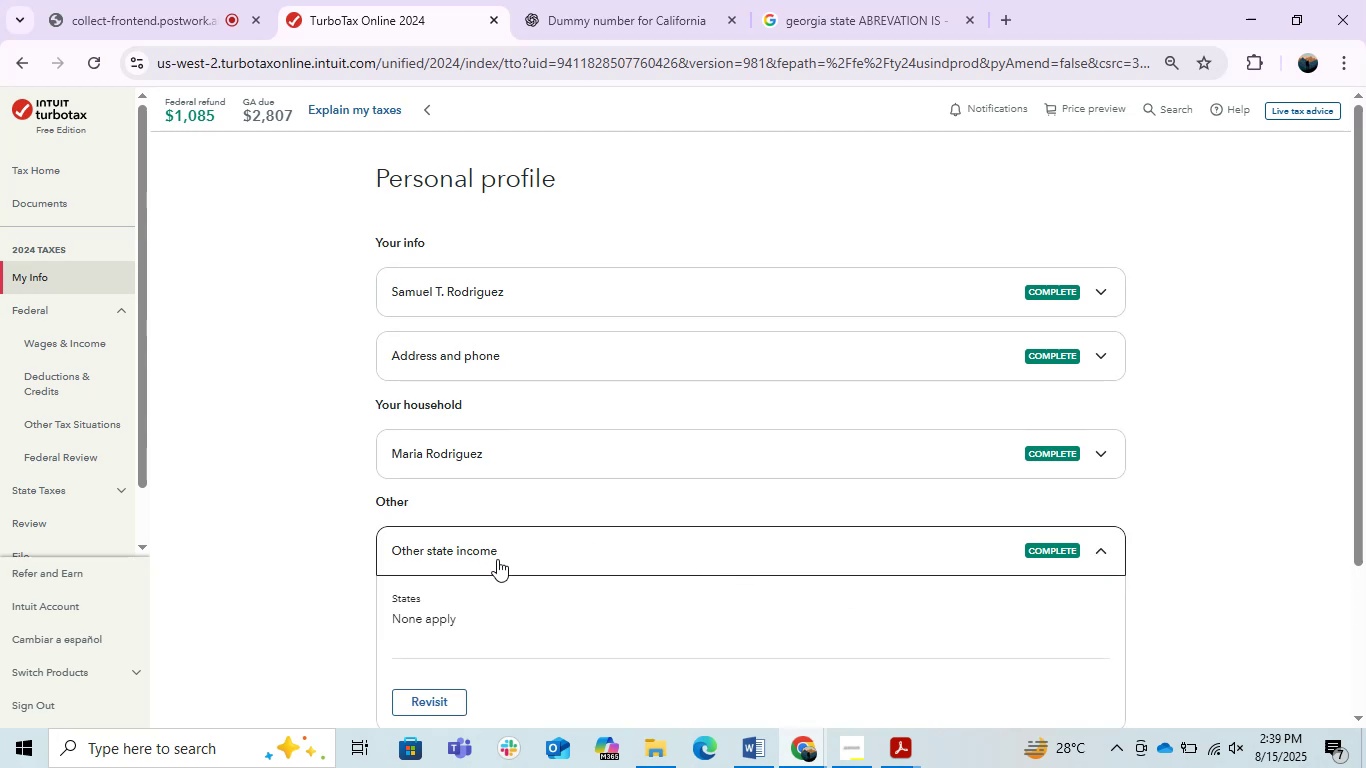 
scroll: coordinate [500, 559], scroll_direction: down, amount: 1.0
 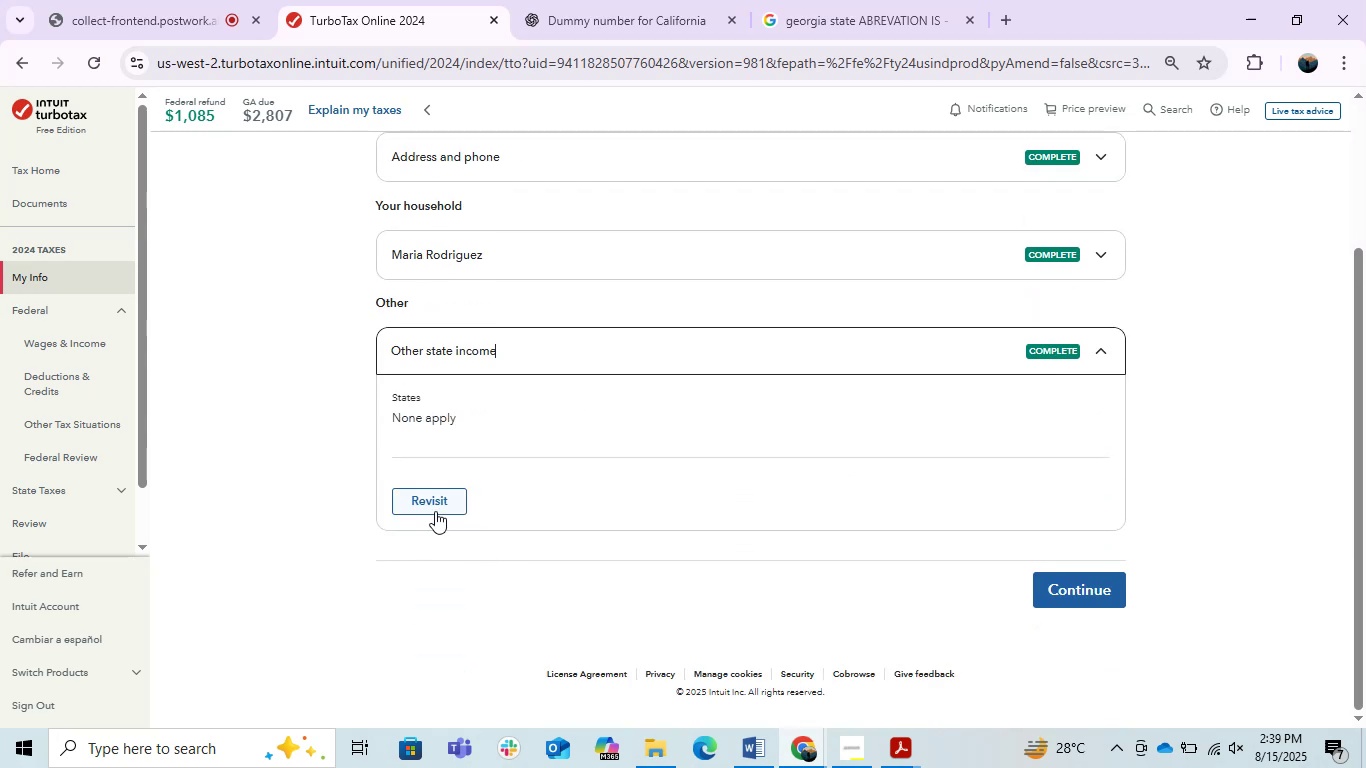 
left_click([435, 511])
 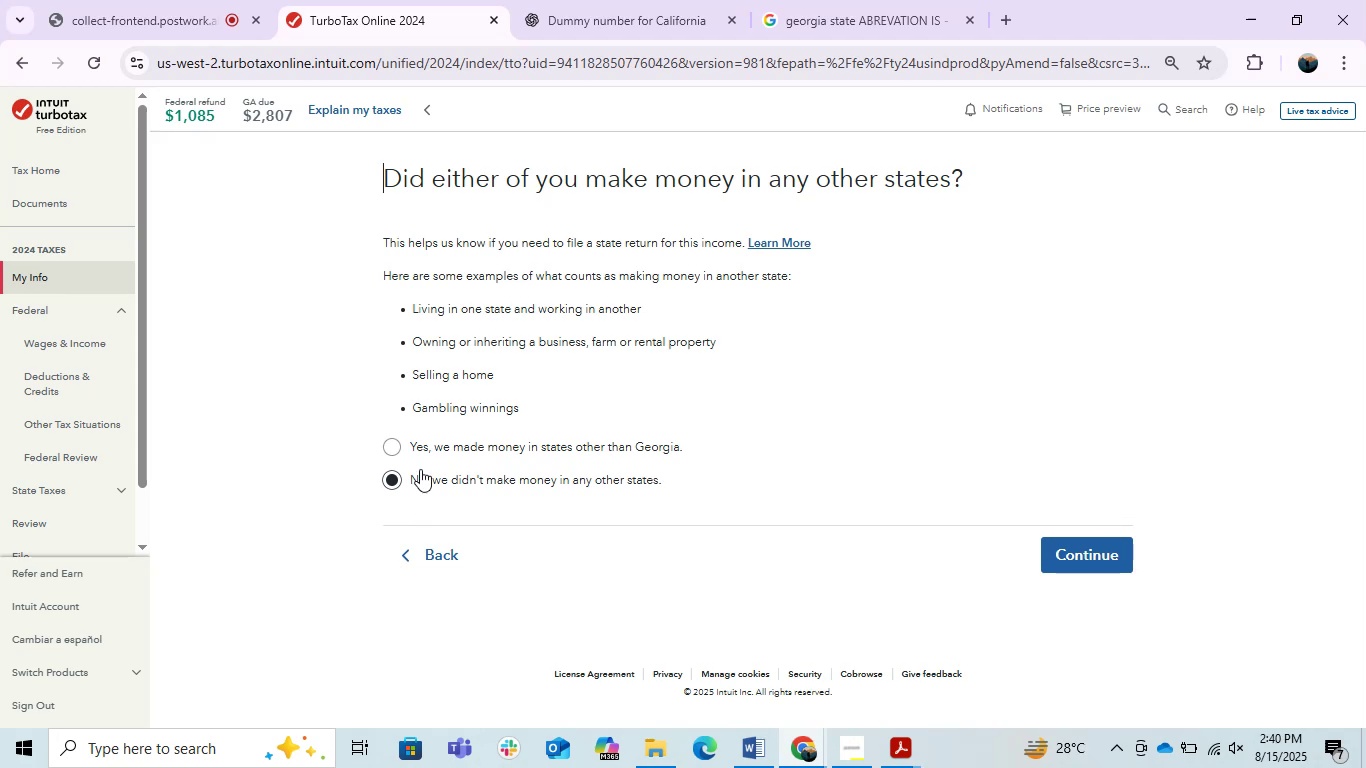 
wait(5.01)
 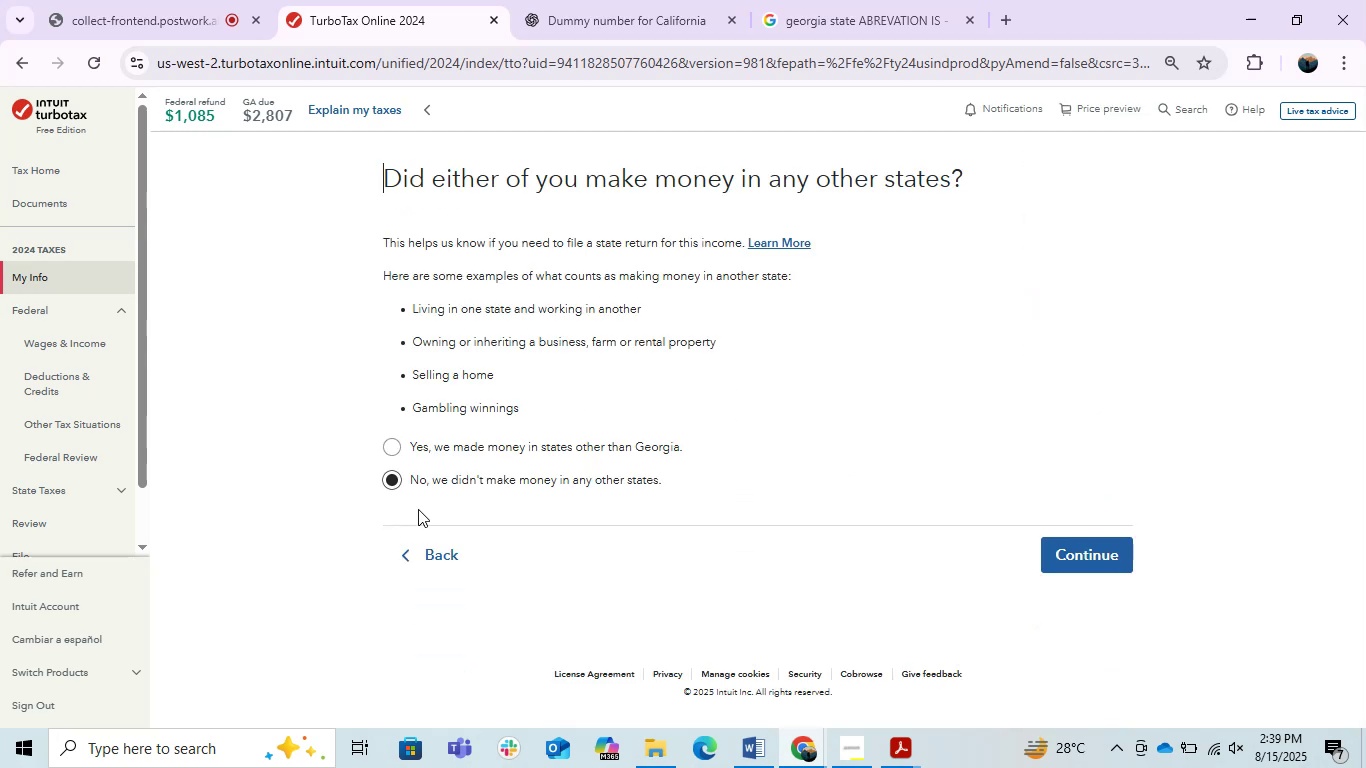 
left_click([404, 450])
 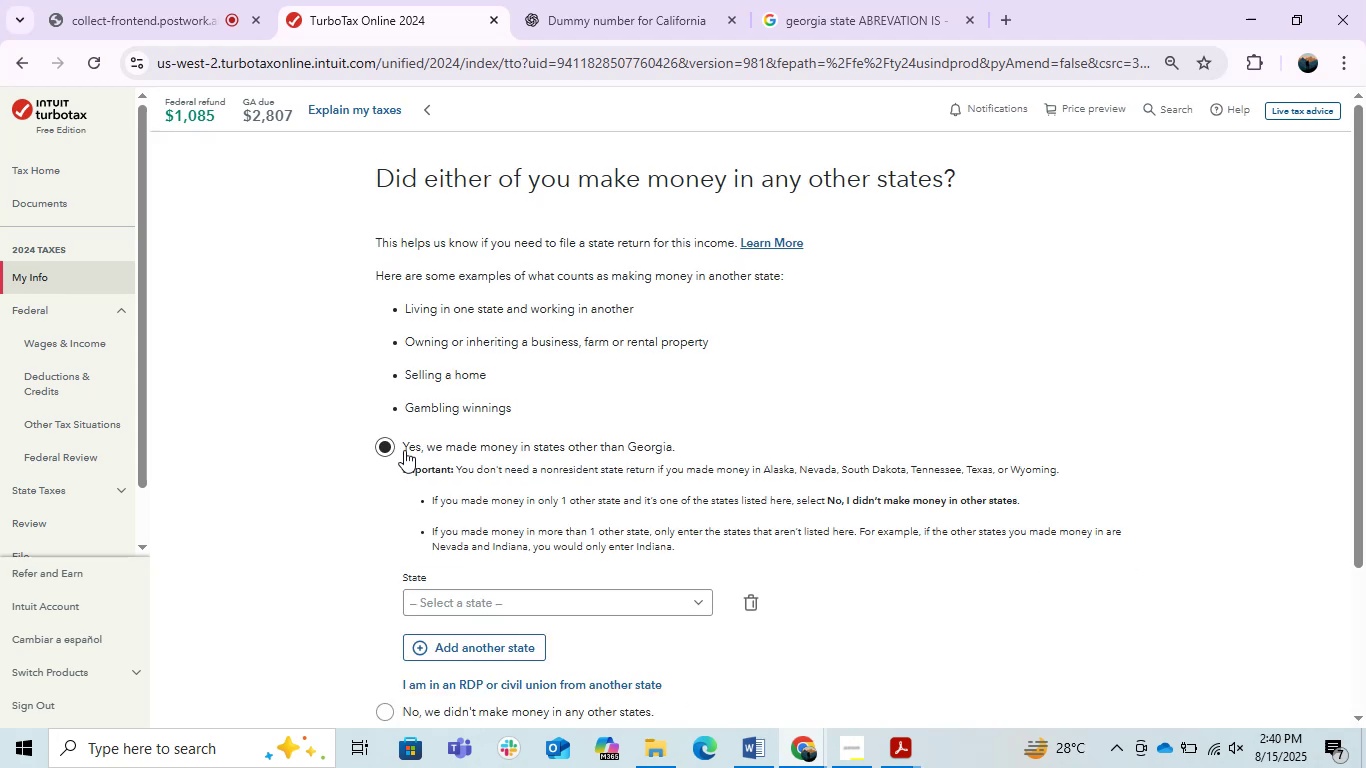 
scroll: coordinate [417, 533], scroll_direction: down, amount: 2.0
 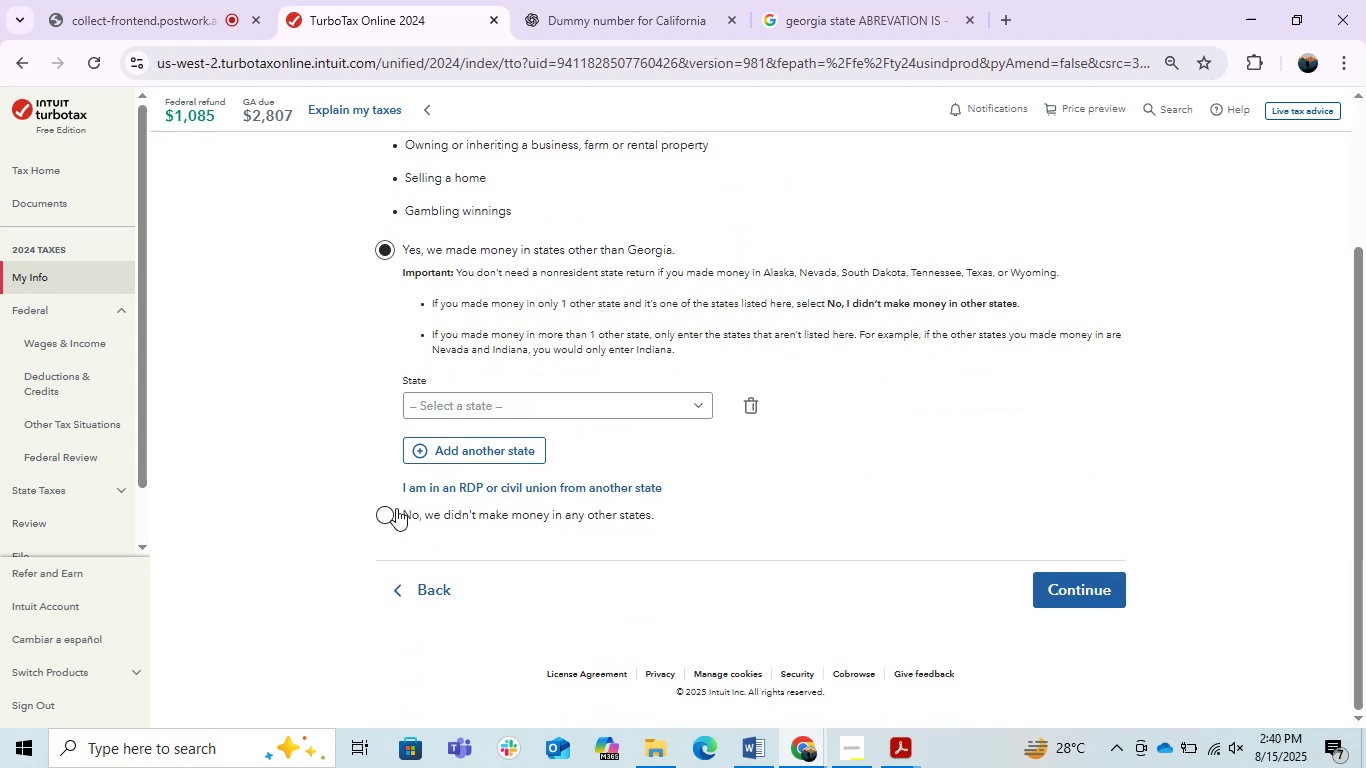 
left_click([392, 509])
 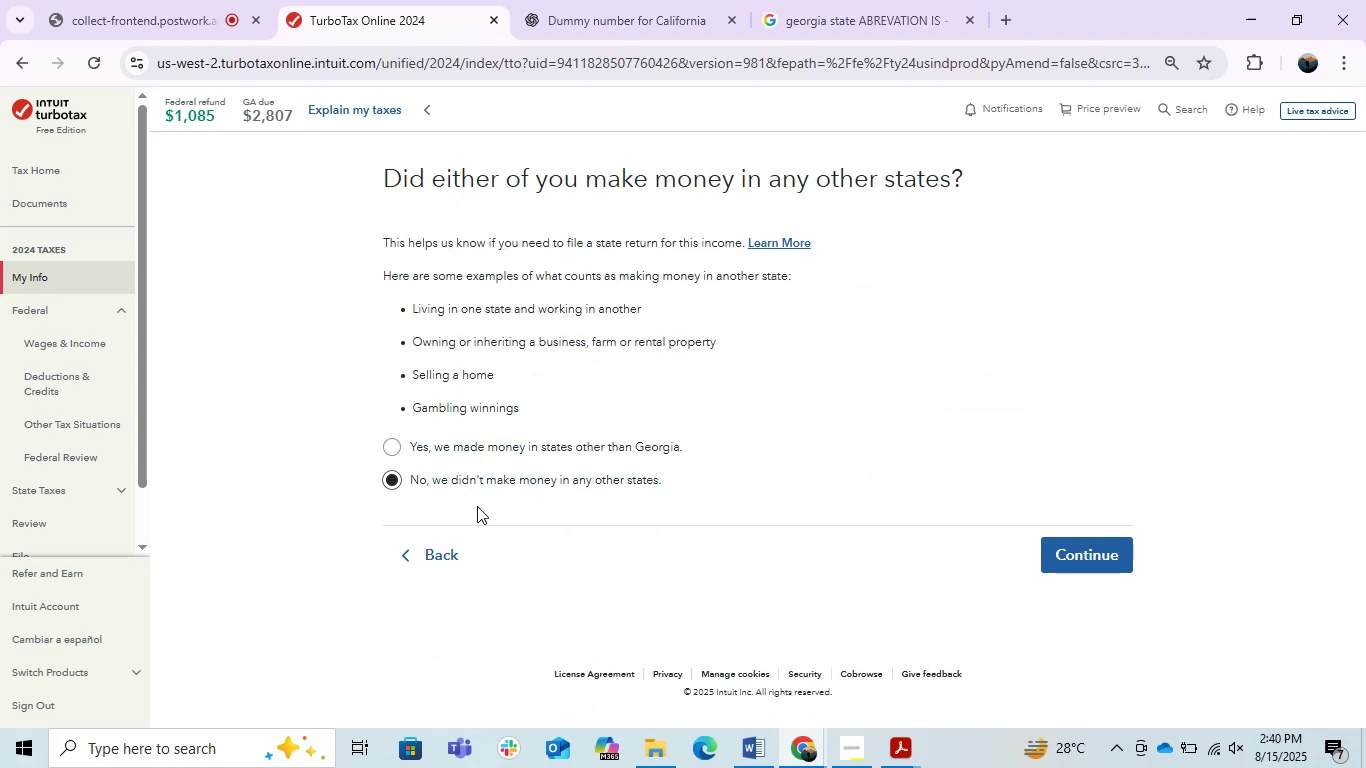 
scroll: coordinate [477, 506], scroll_direction: up, amount: 1.0
 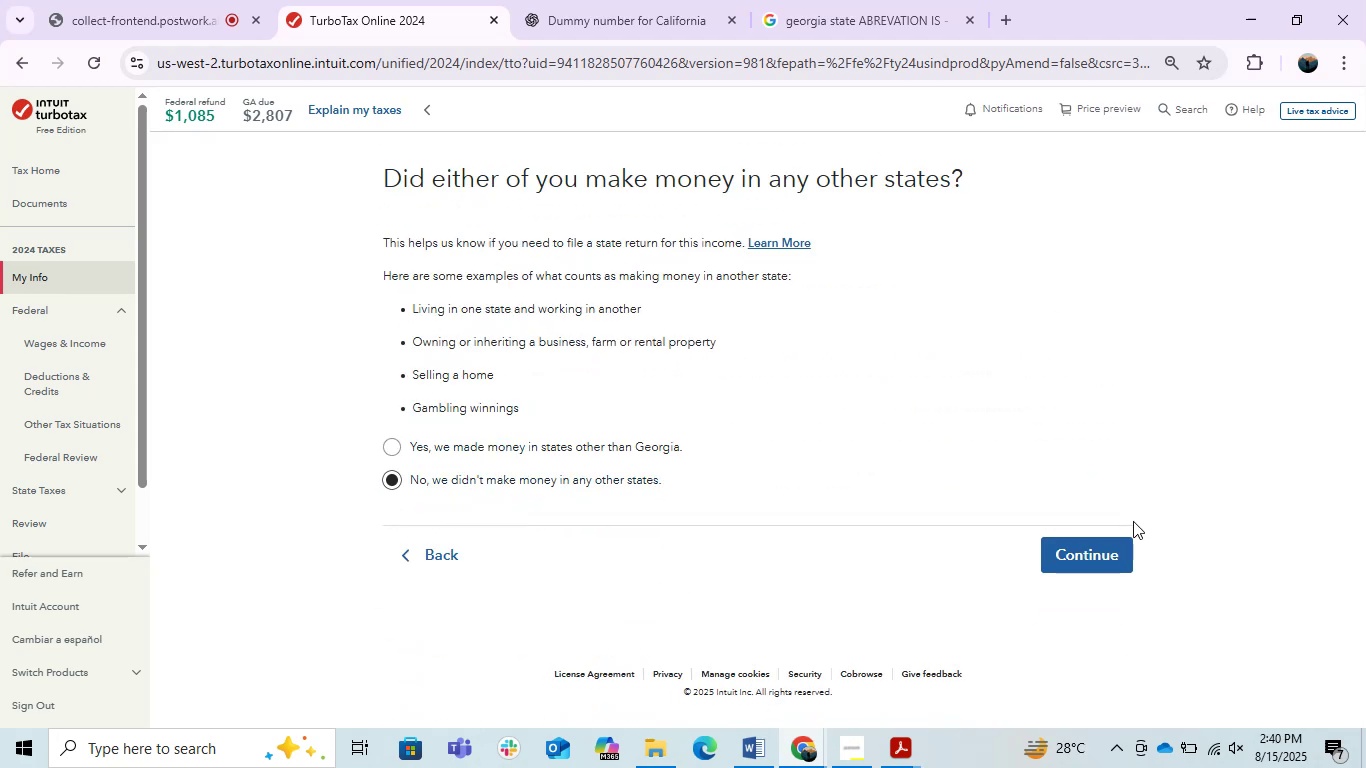 
left_click([1108, 539])
 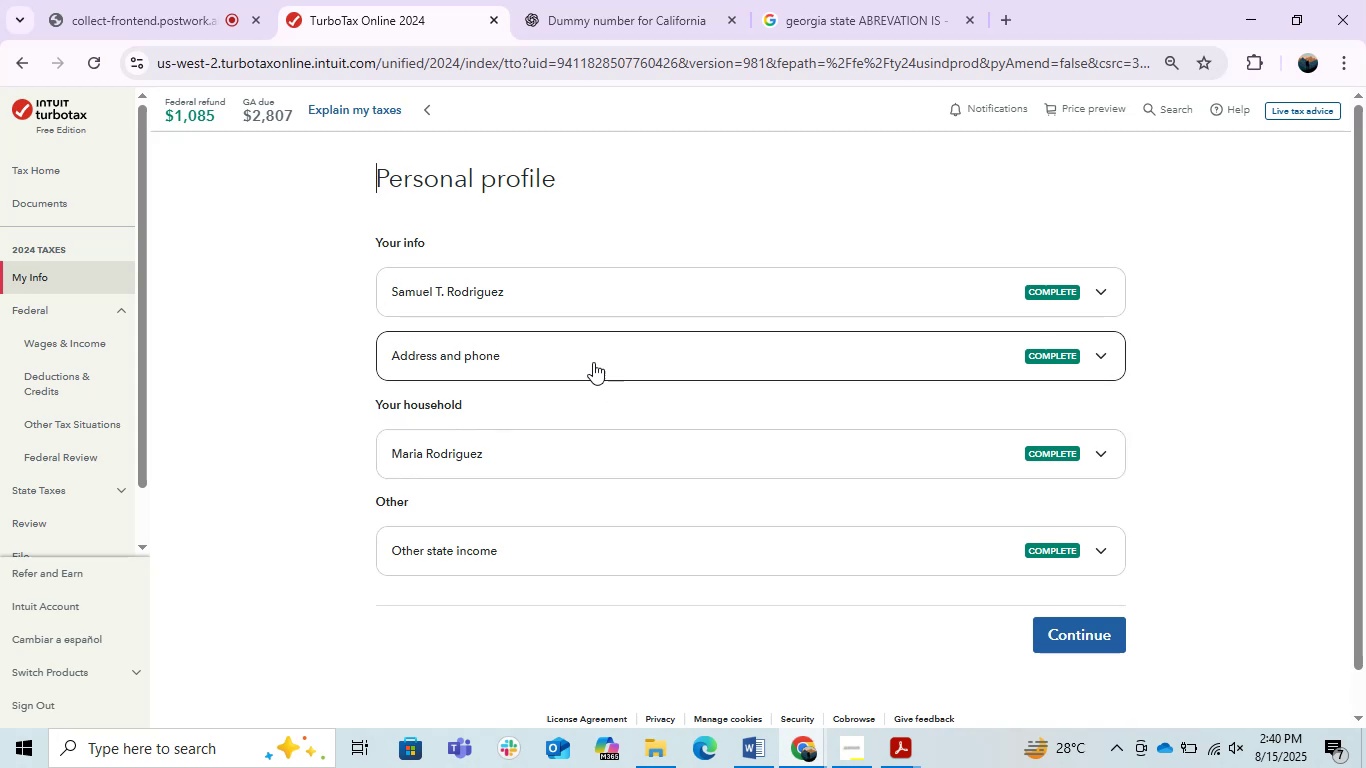 
wait(10.74)
 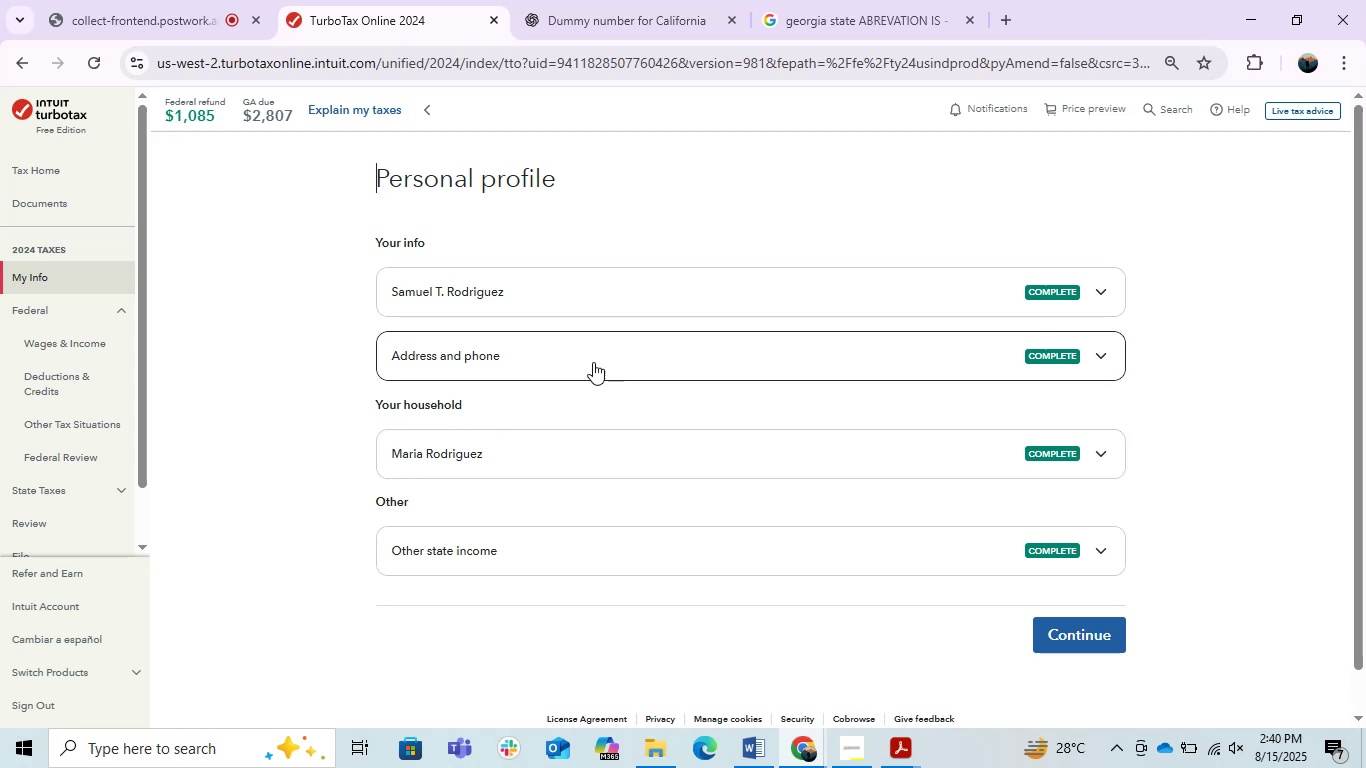 
left_click([314, 384])
 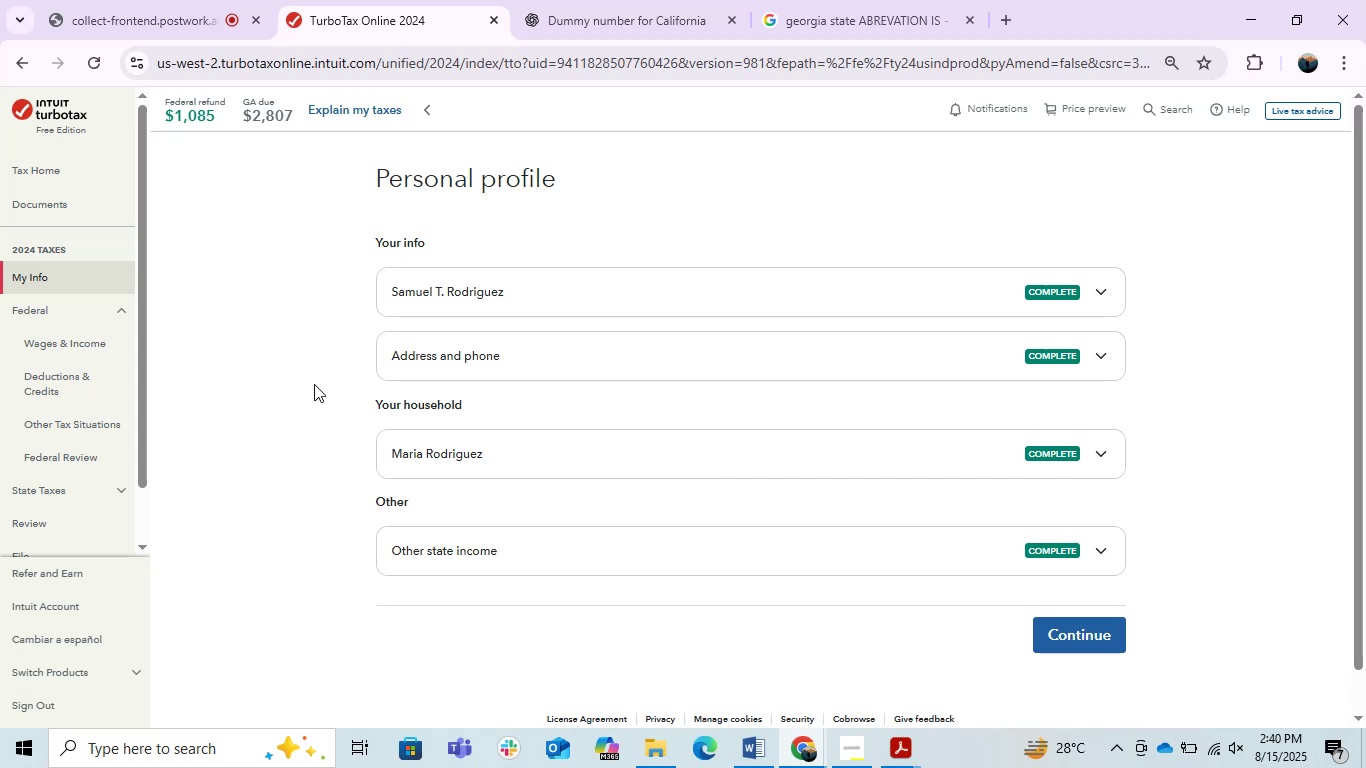 
wait(19.69)
 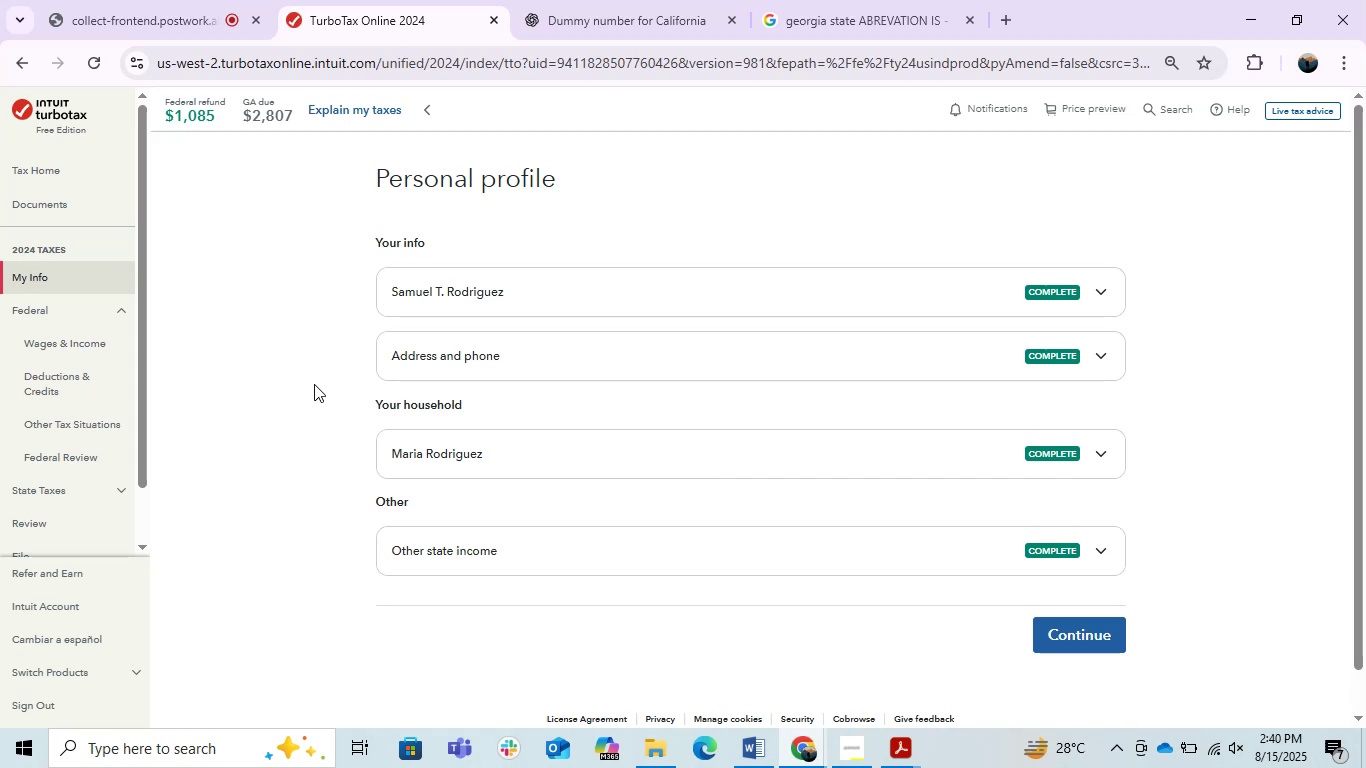 
scroll: coordinate [314, 384], scroll_direction: up, amount: 1.0
 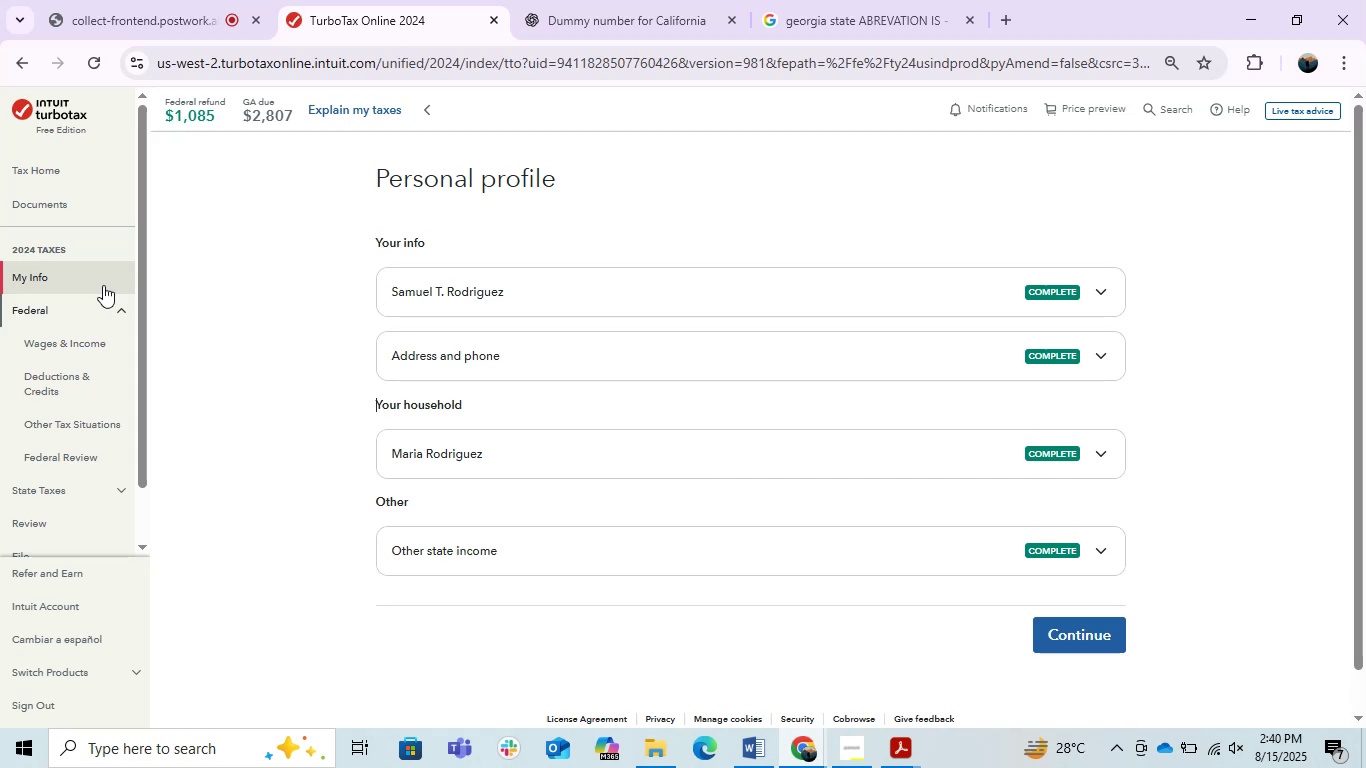 
left_click([92, 266])
 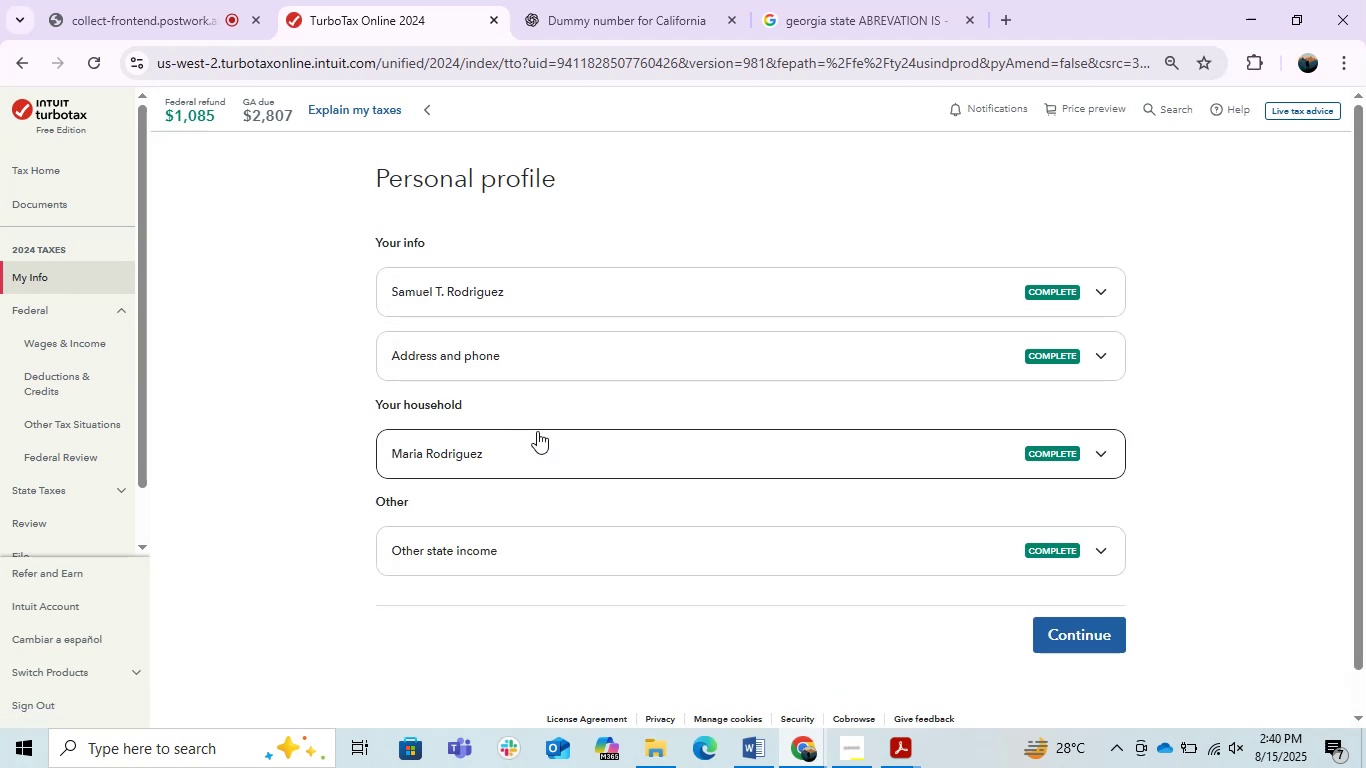 
left_click([422, 102])
 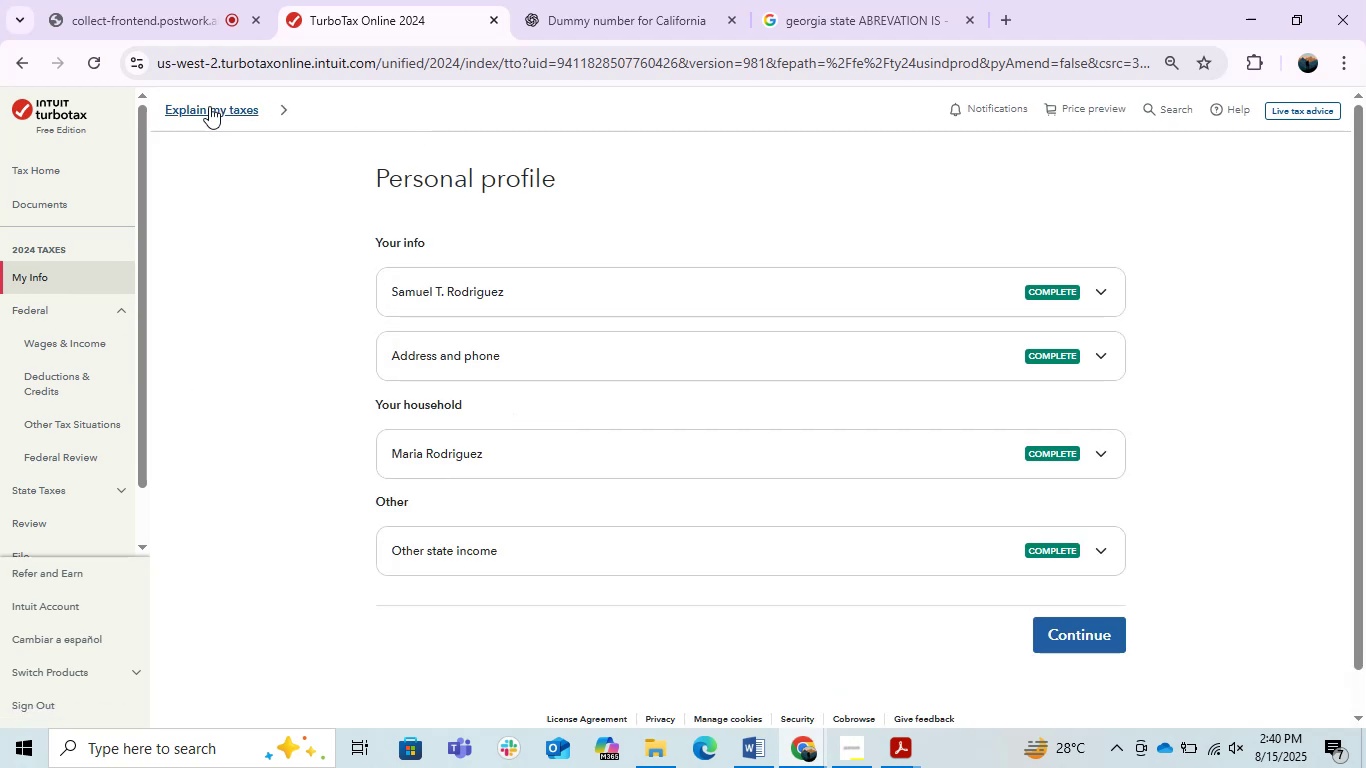 
left_click([209, 106])
 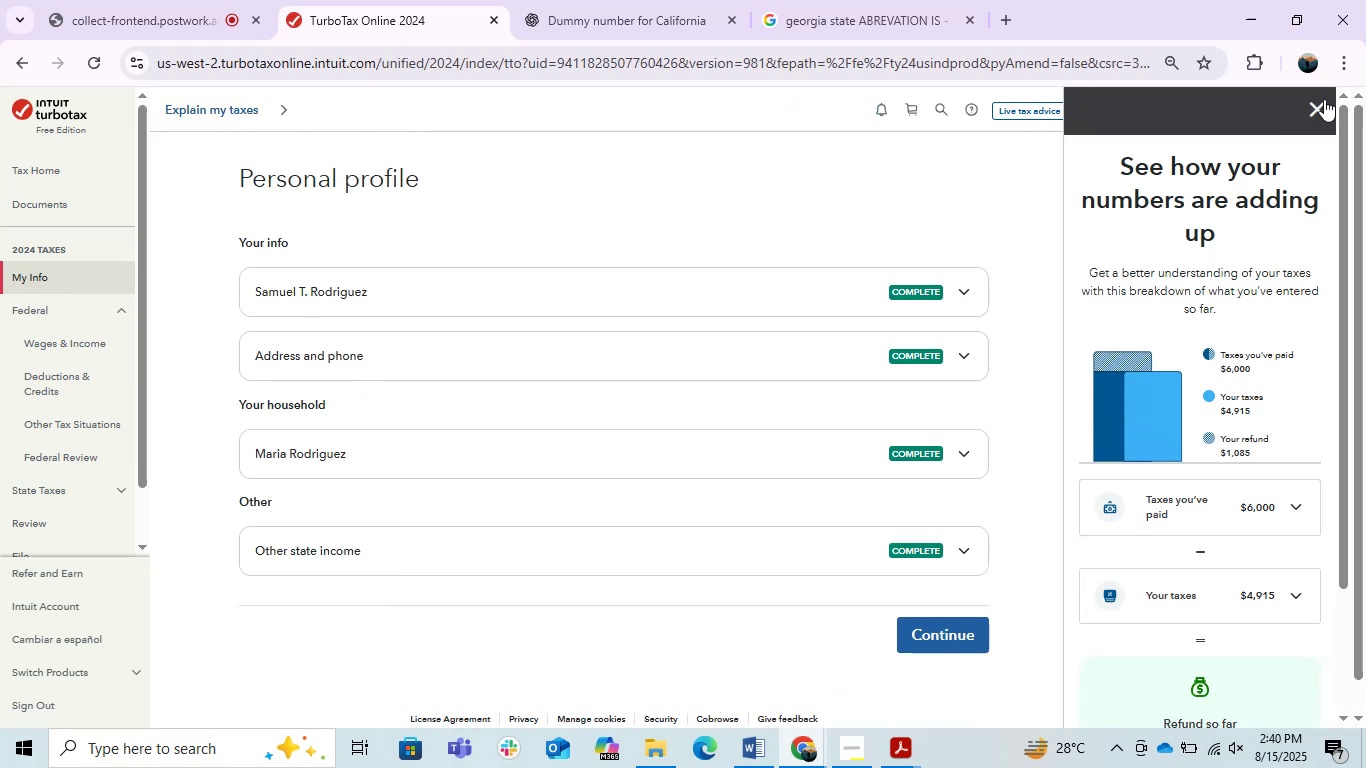 
left_click([1315, 102])
 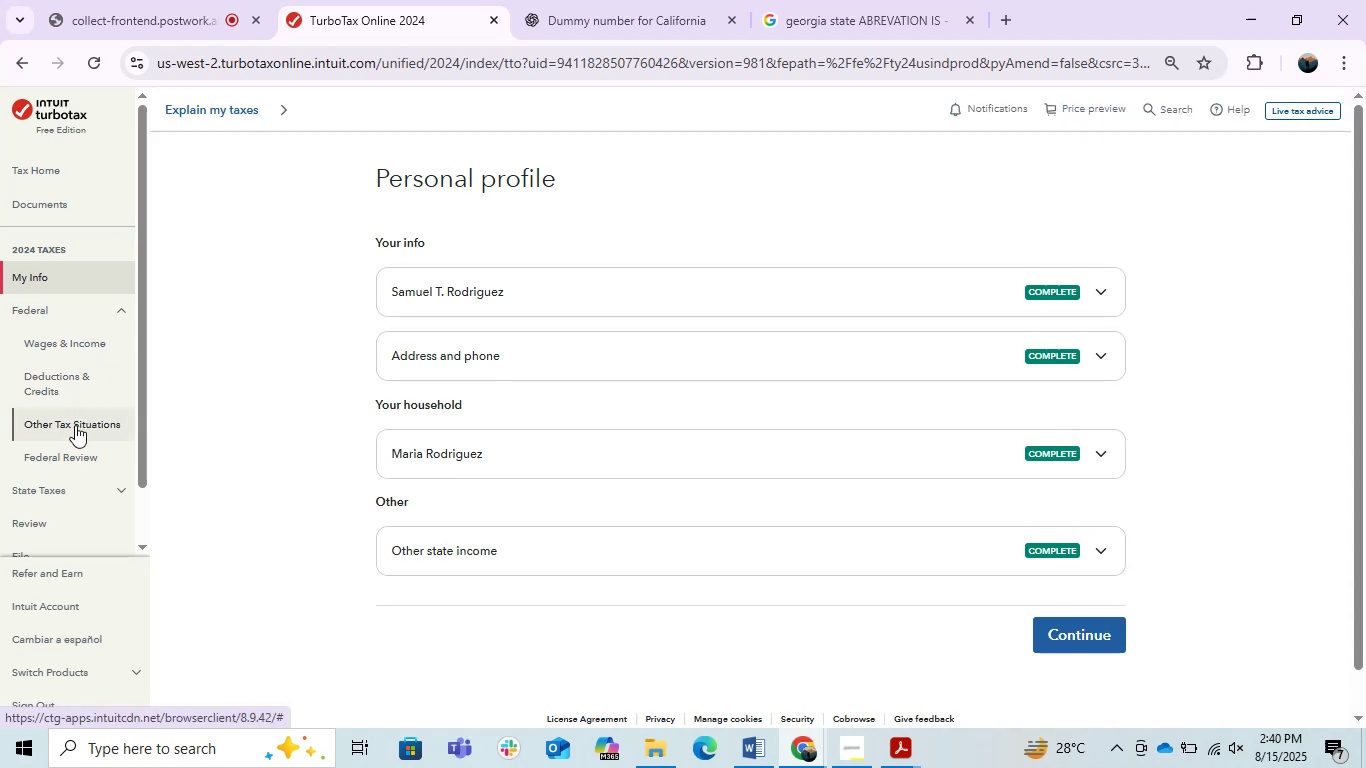 
left_click([63, 380])
 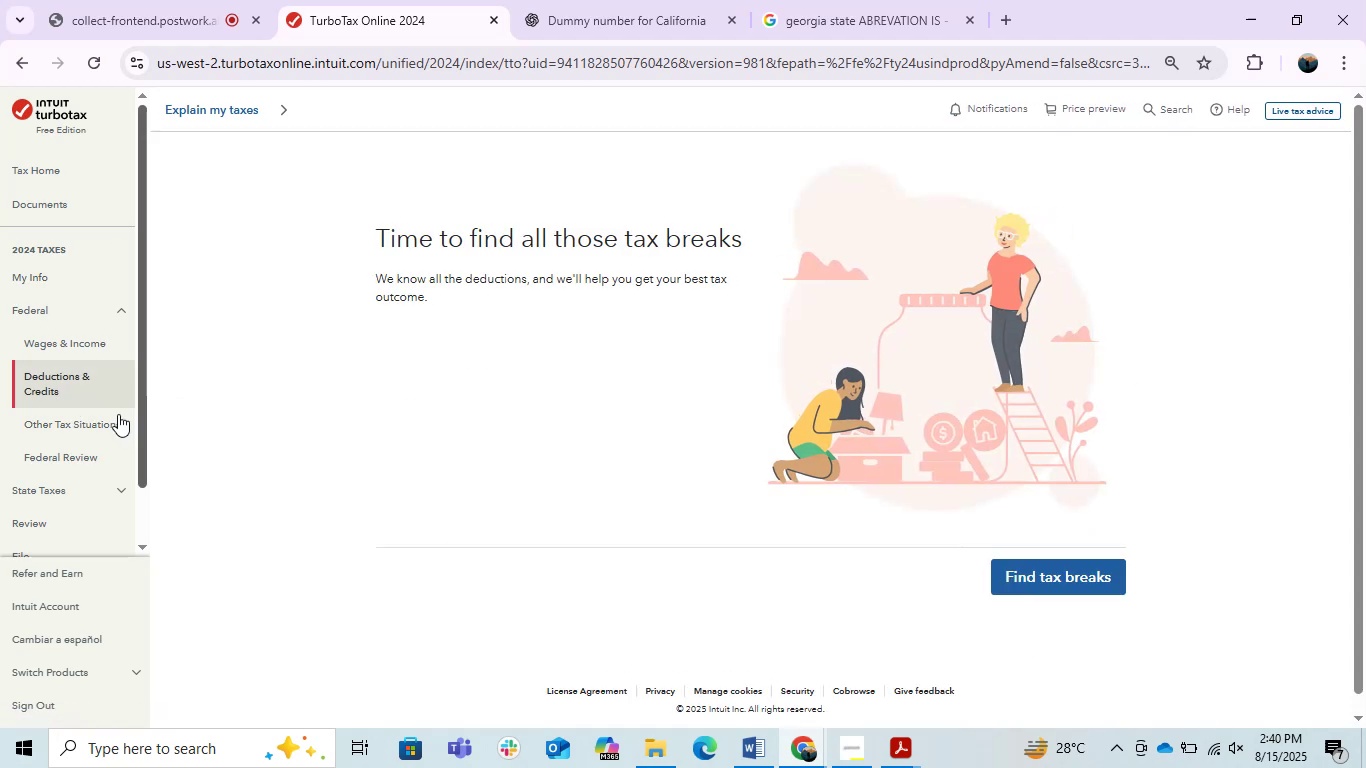 
wait(5.21)
 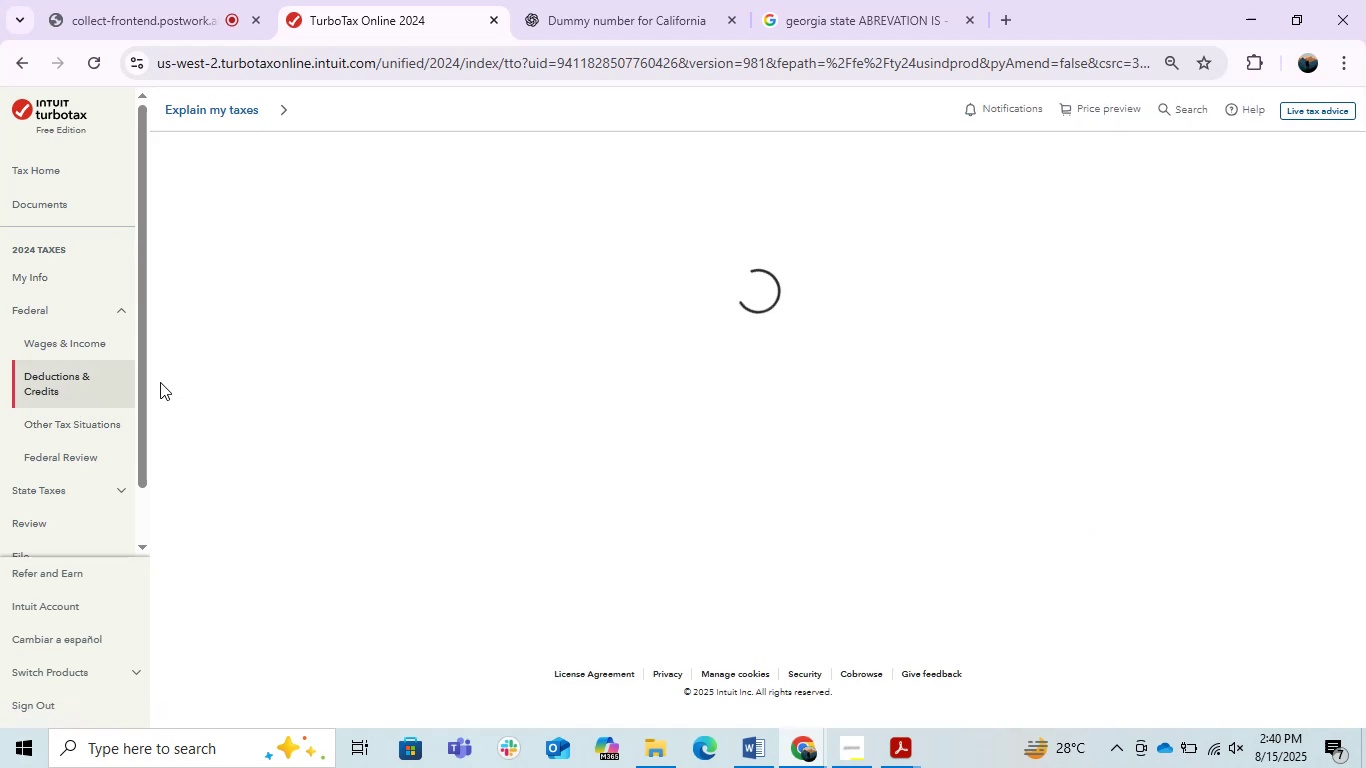 
scroll: coordinate [80, 466], scroll_direction: down, amount: 3.0
 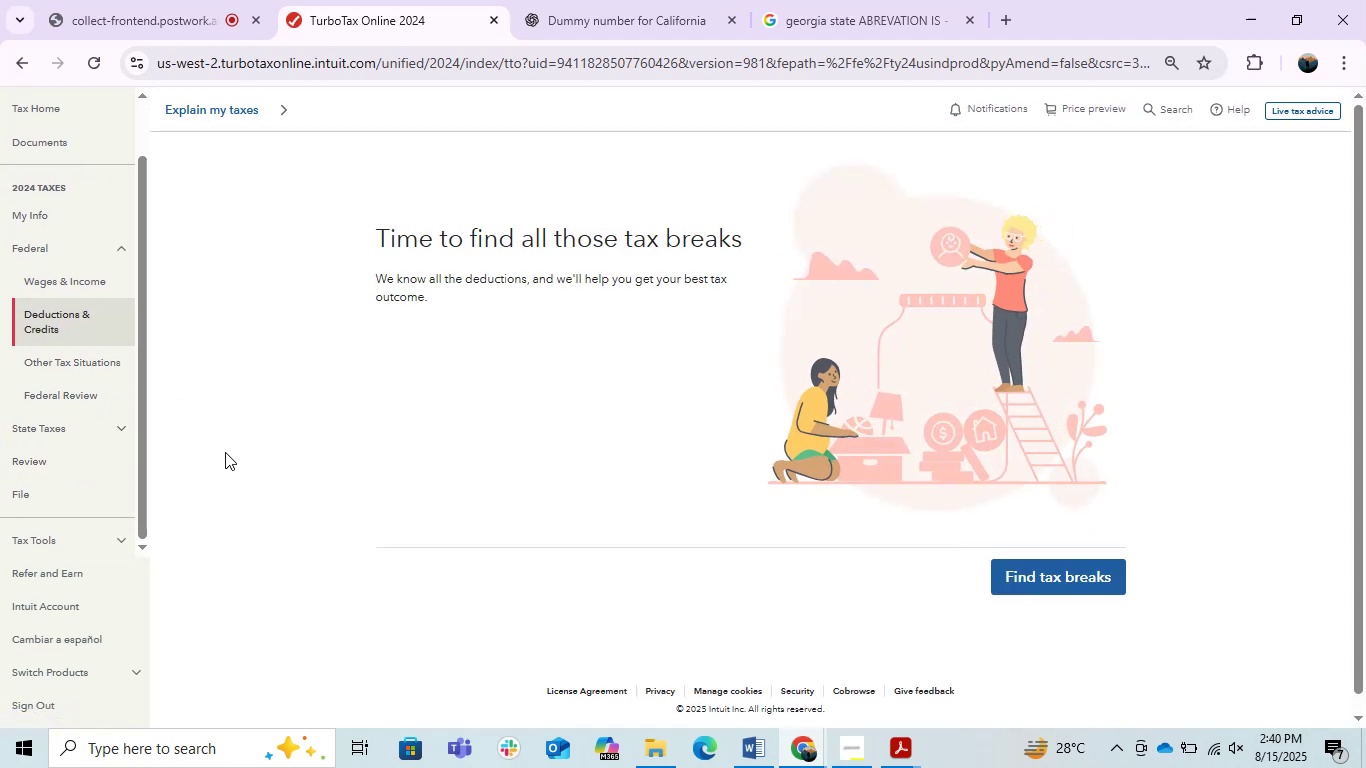 
scroll: coordinate [225, 452], scroll_direction: up, amount: 1.0
 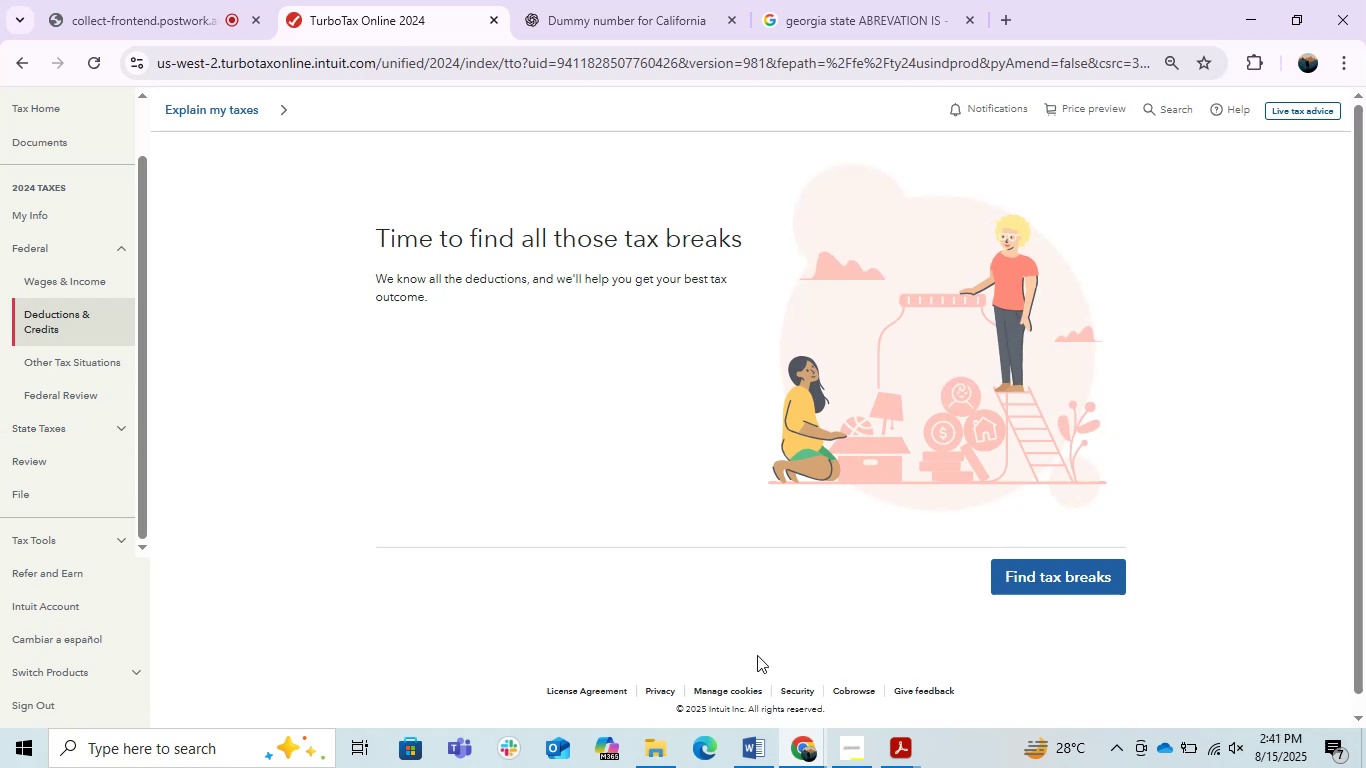 
left_click([746, 755])
 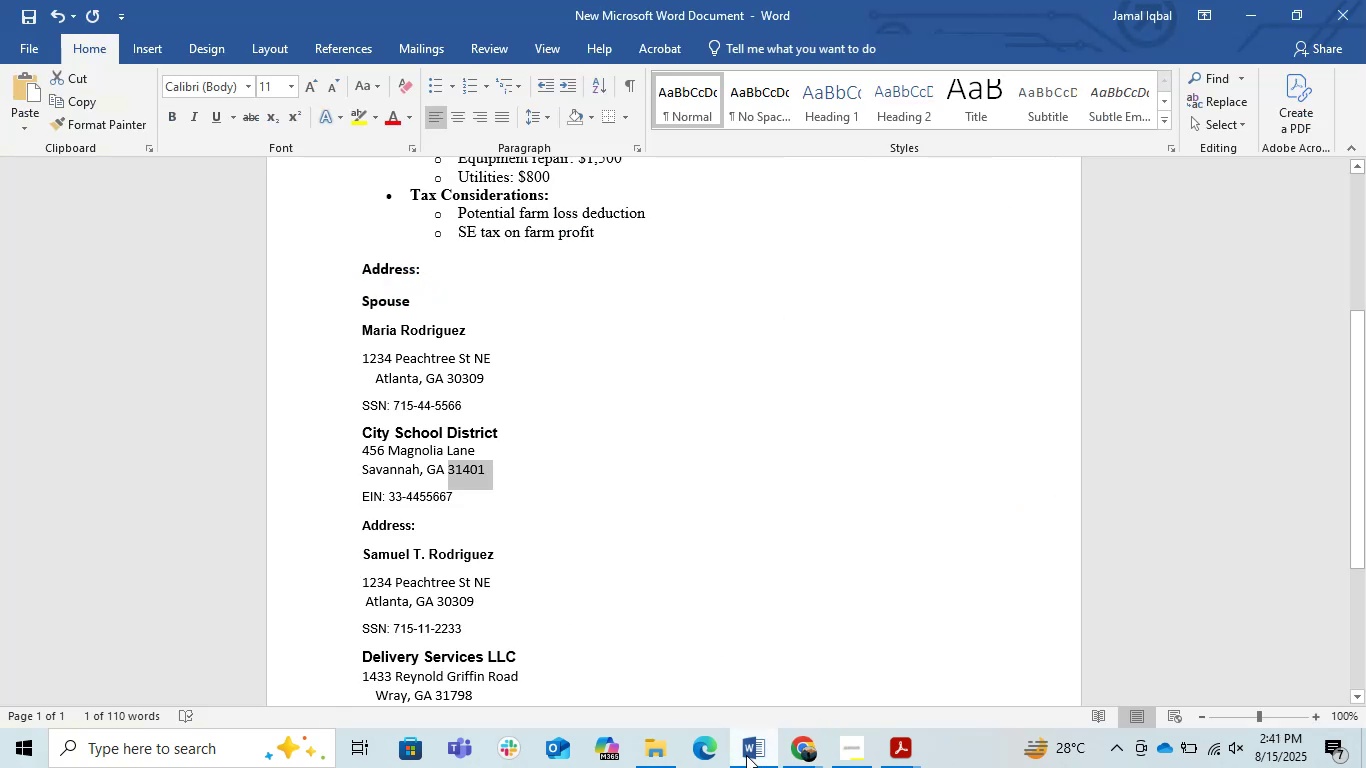 
left_click([746, 755])
 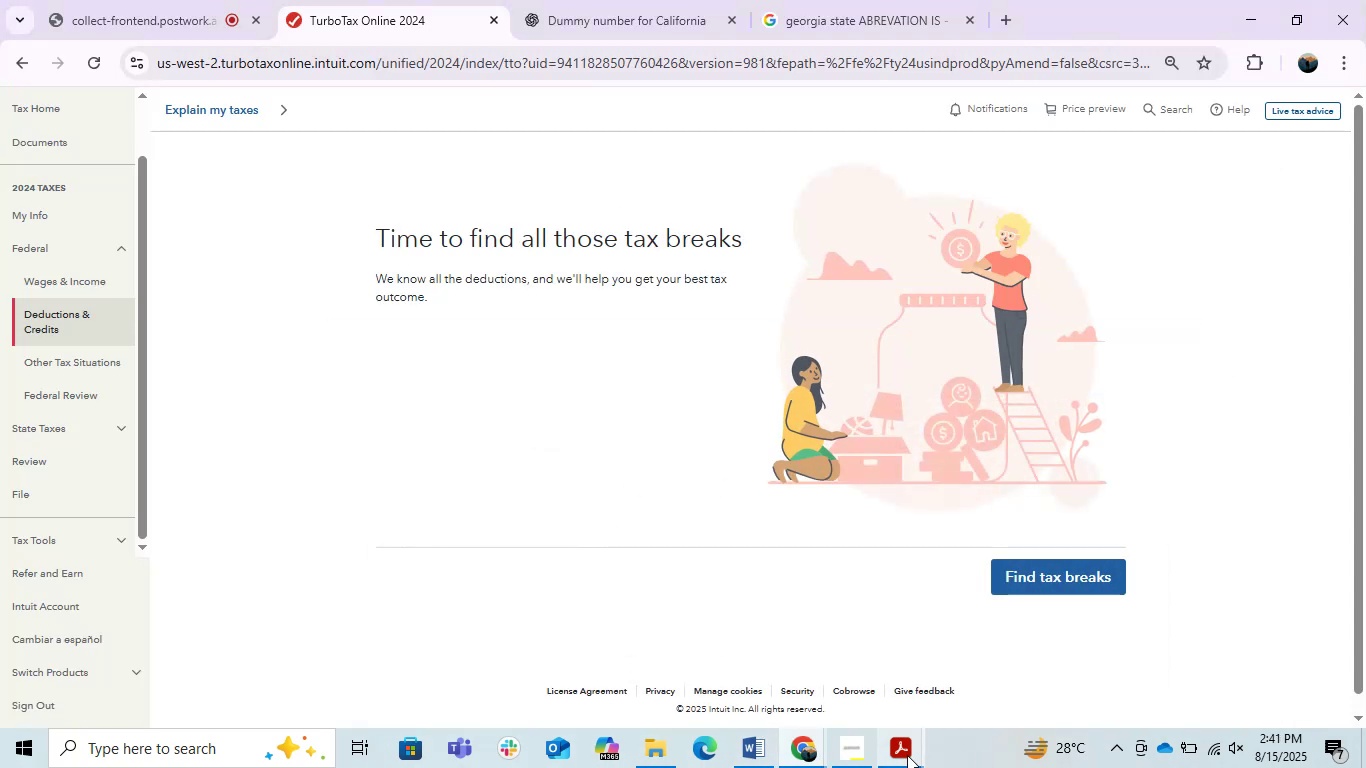 
left_click([901, 753])
 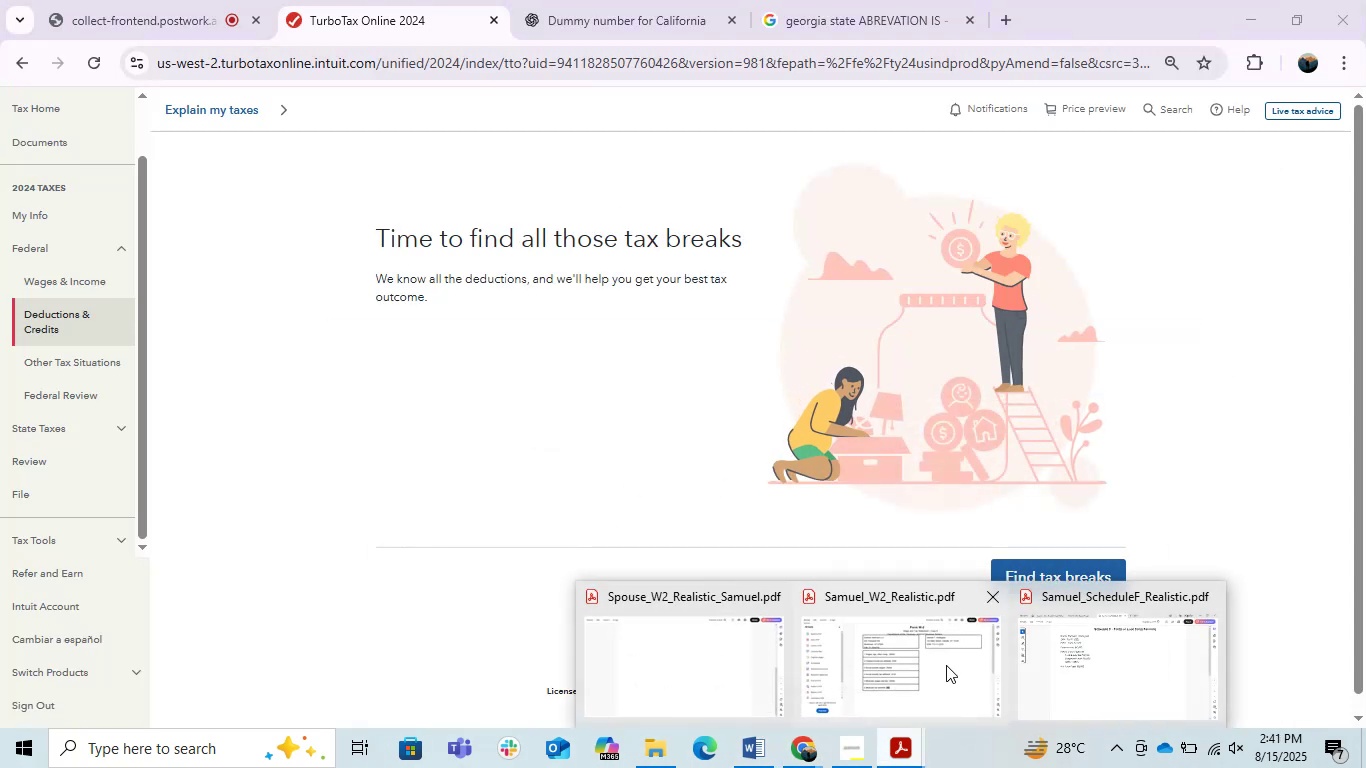 
left_click([1045, 660])
 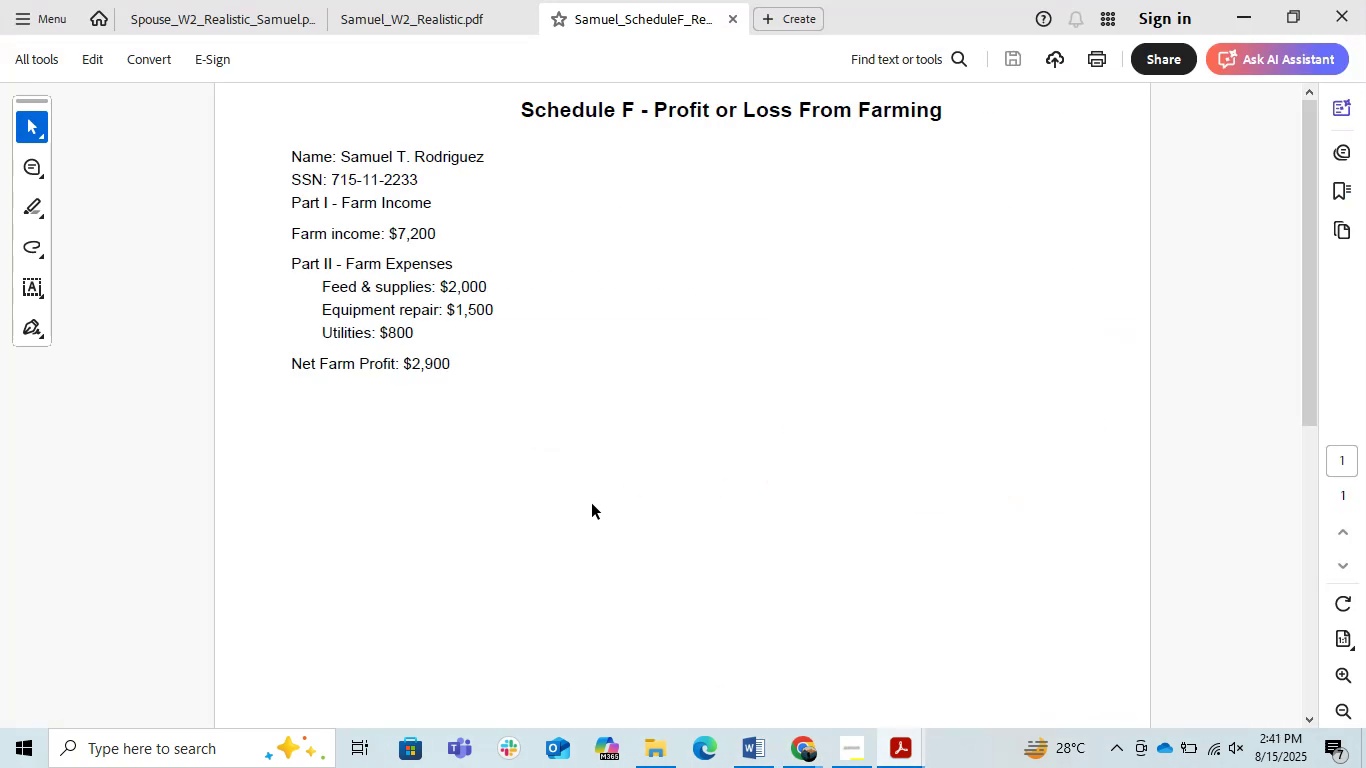 
key(PrintScreen)
 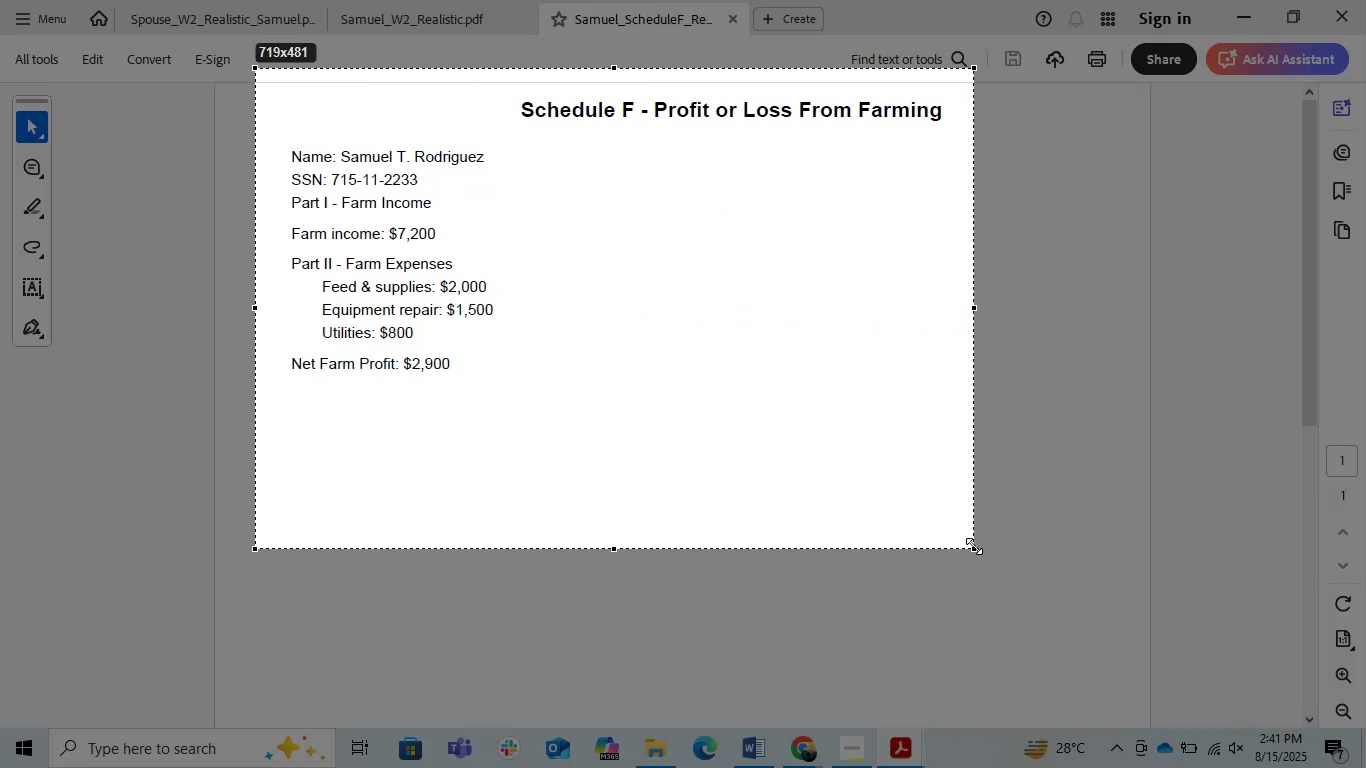 
key(Control+C)
 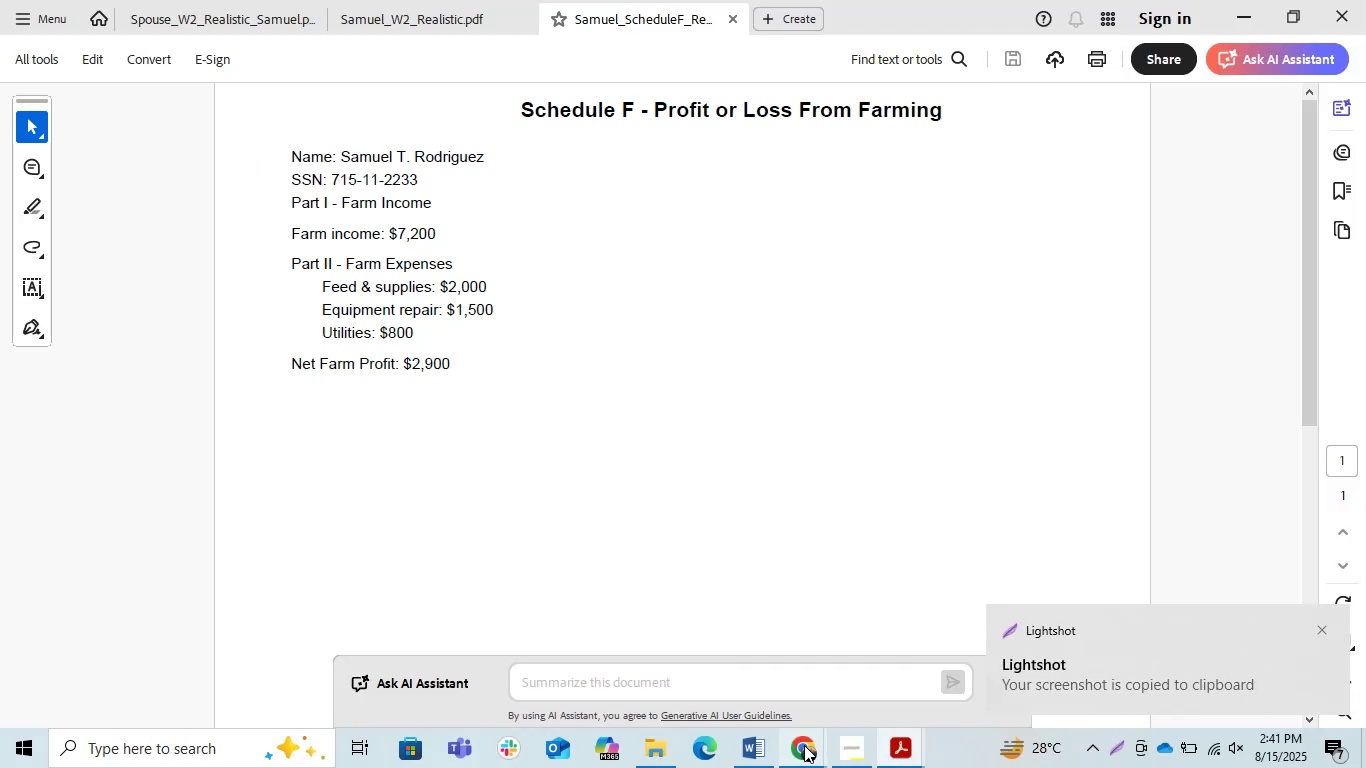 
left_click([602, 658])
 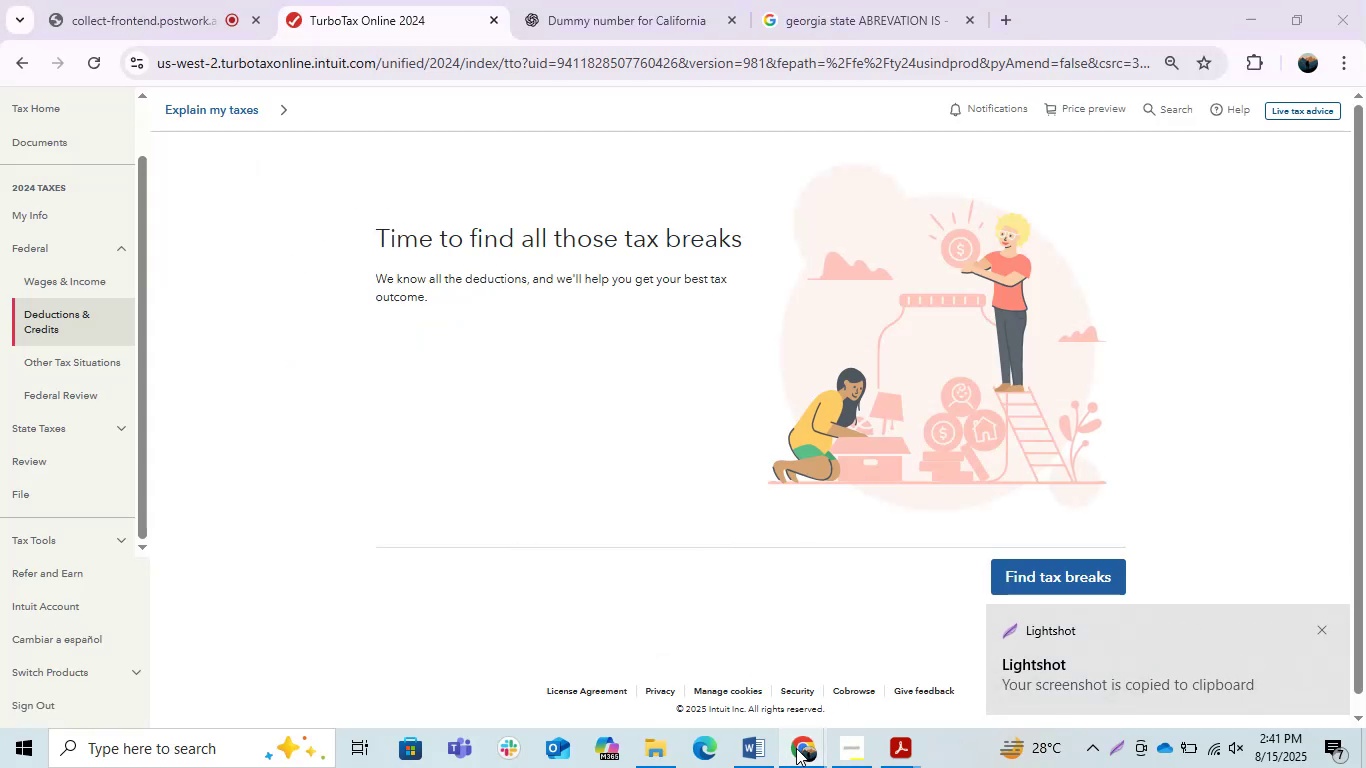 
left_click([841, 698])
 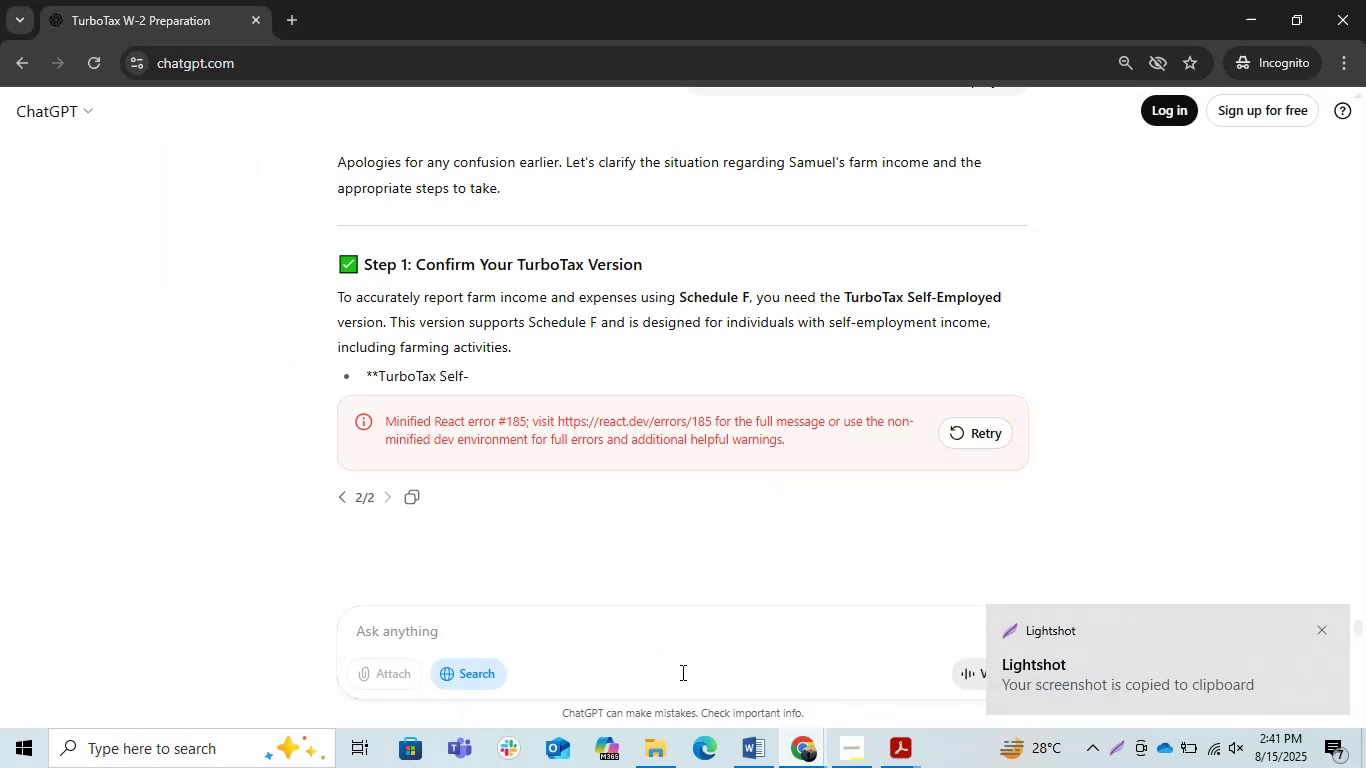 
key(Control+V)
 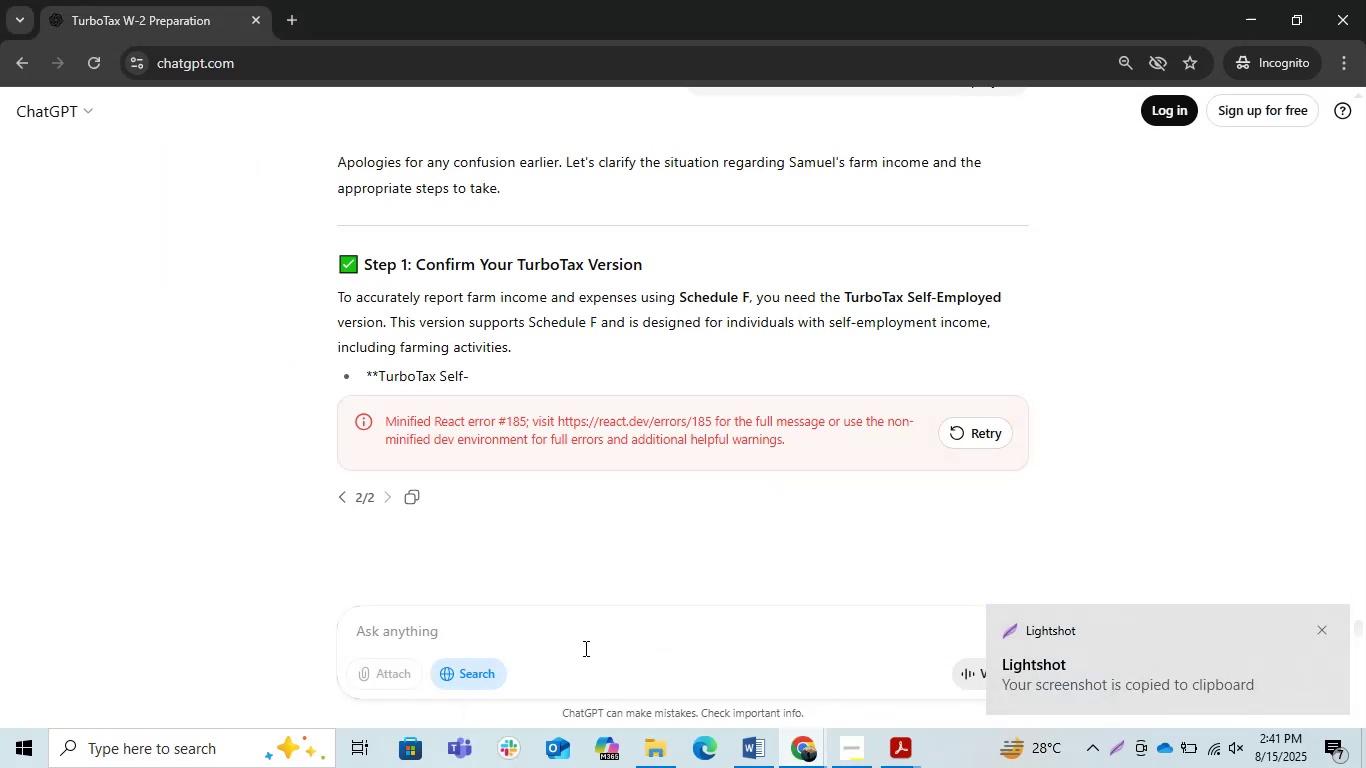 
left_click([584, 648])
 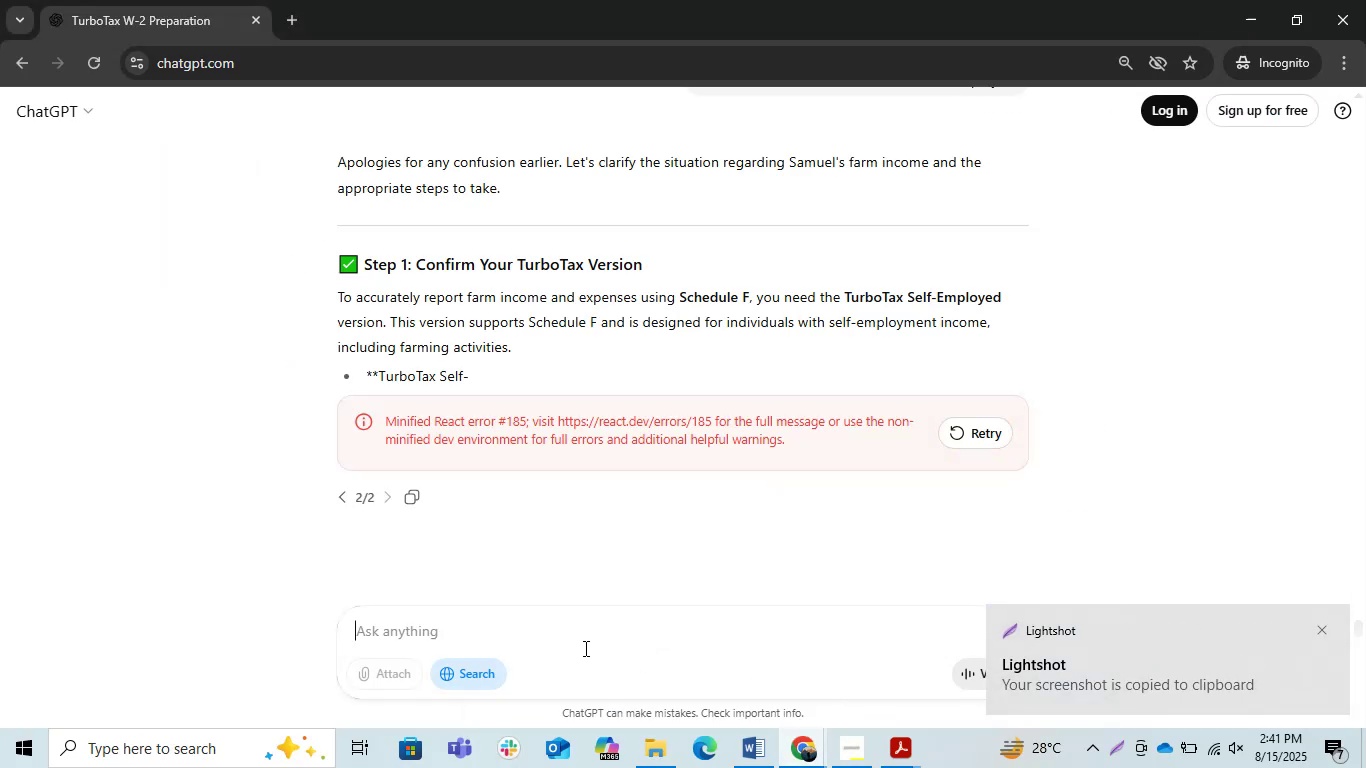 
key(Control+ControlLeft)
 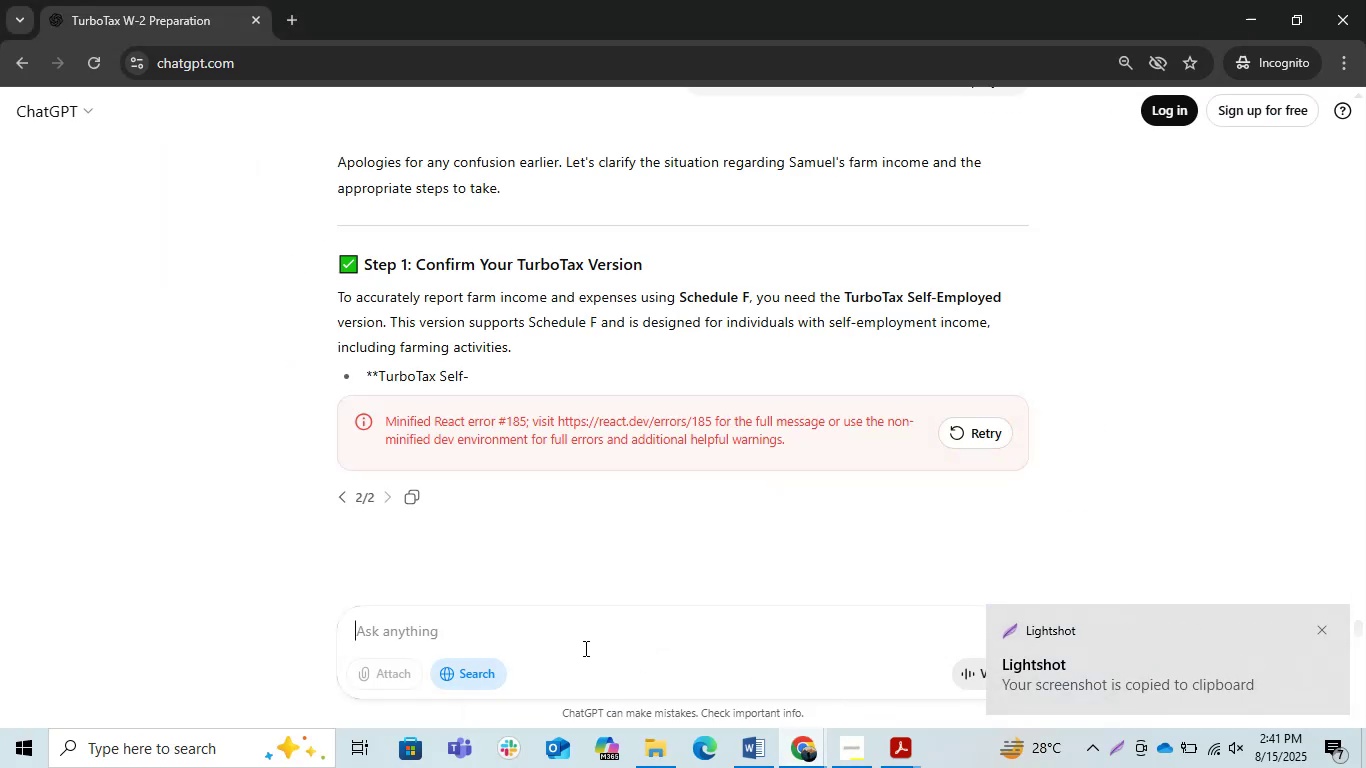 
key(Control+V)
 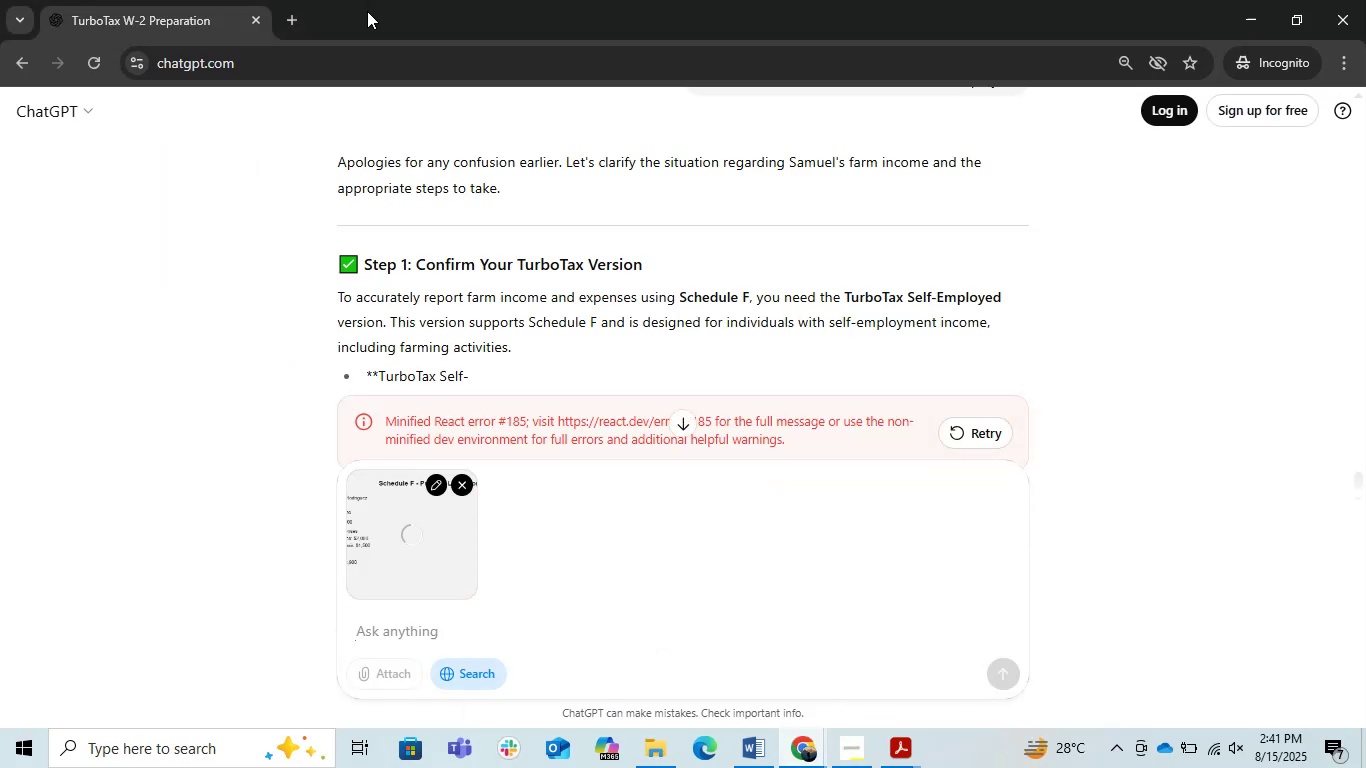 
left_click([310, 23])
 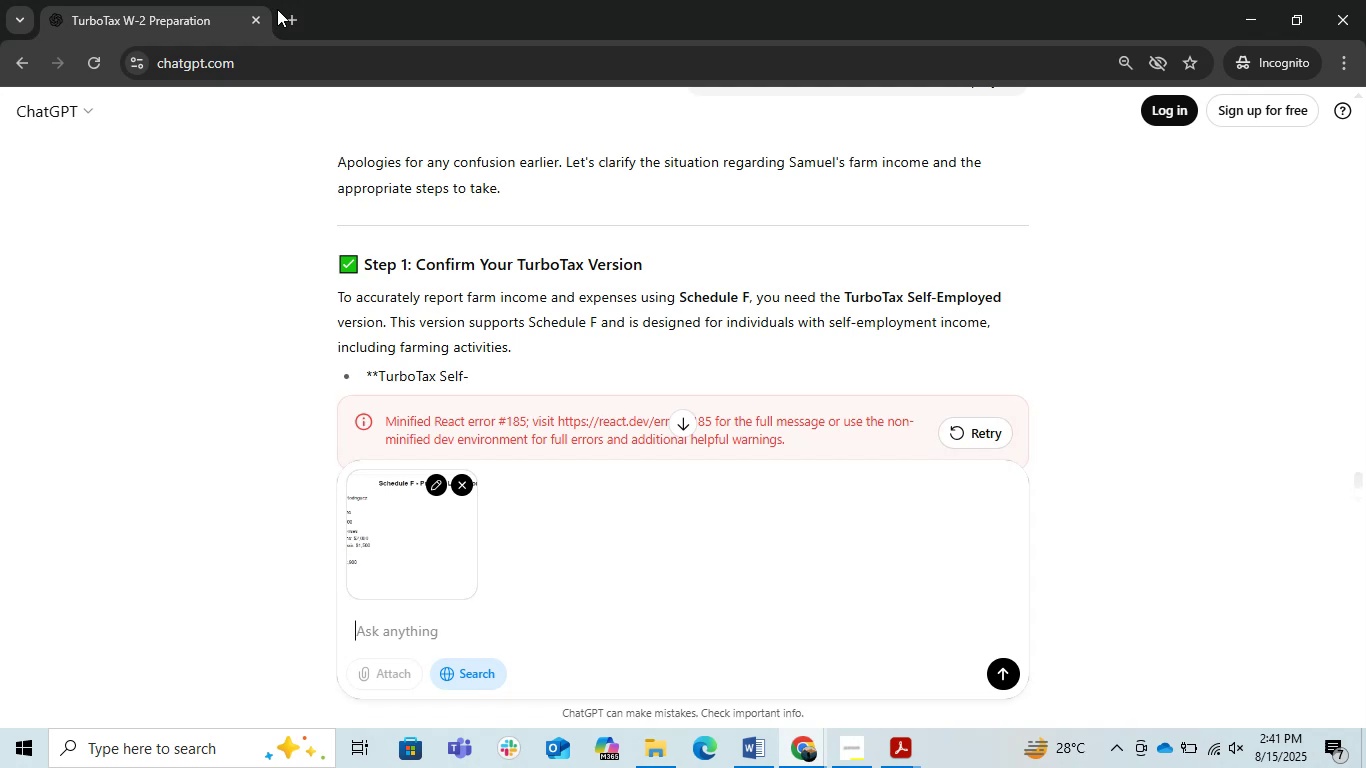 
double_click([289, 13])
 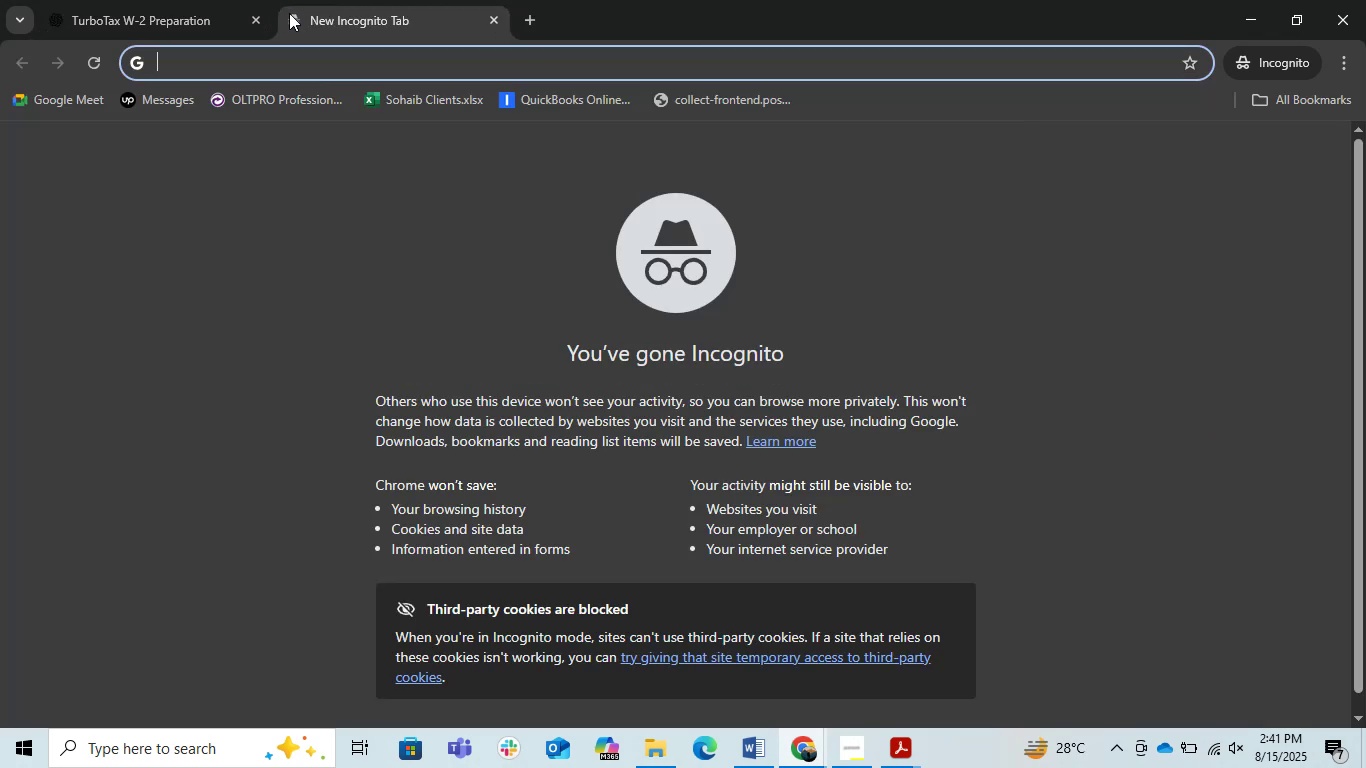 
key(H)
 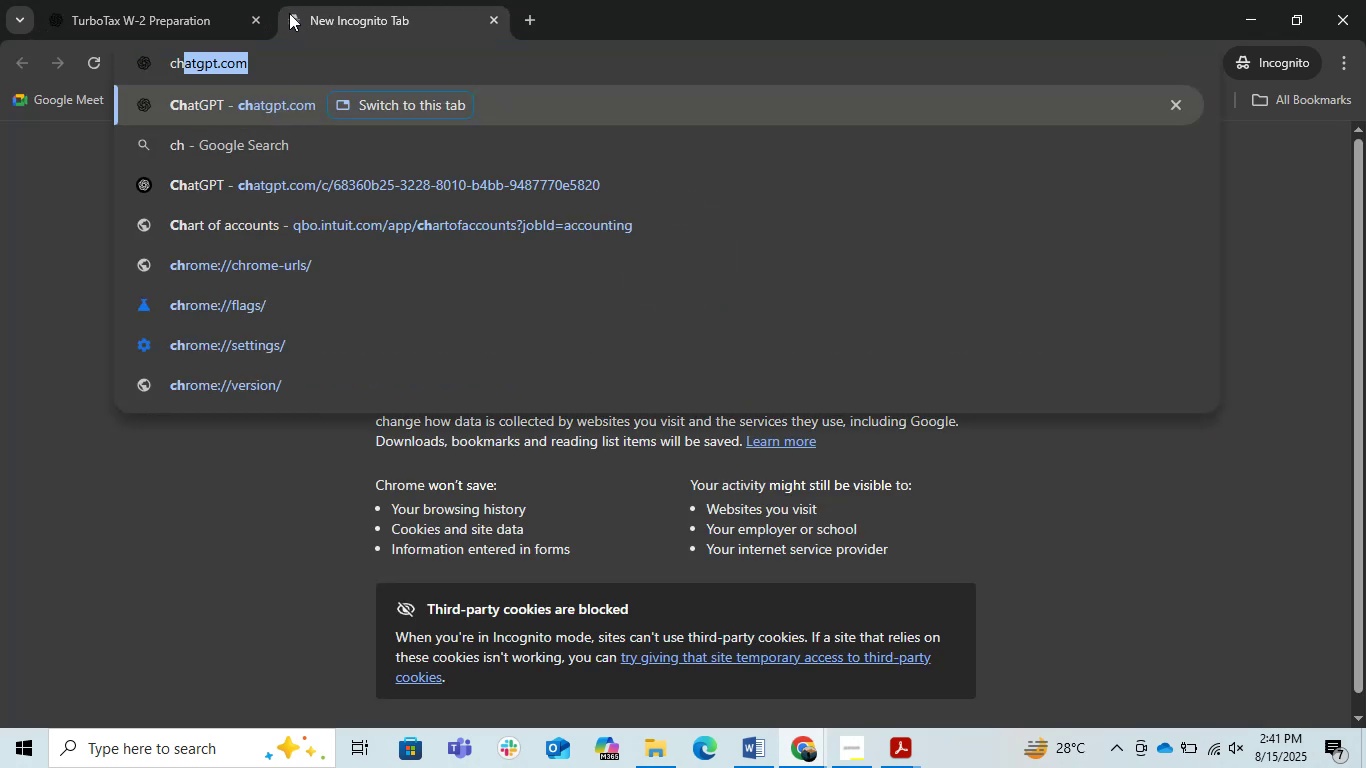 
key(Enter)
 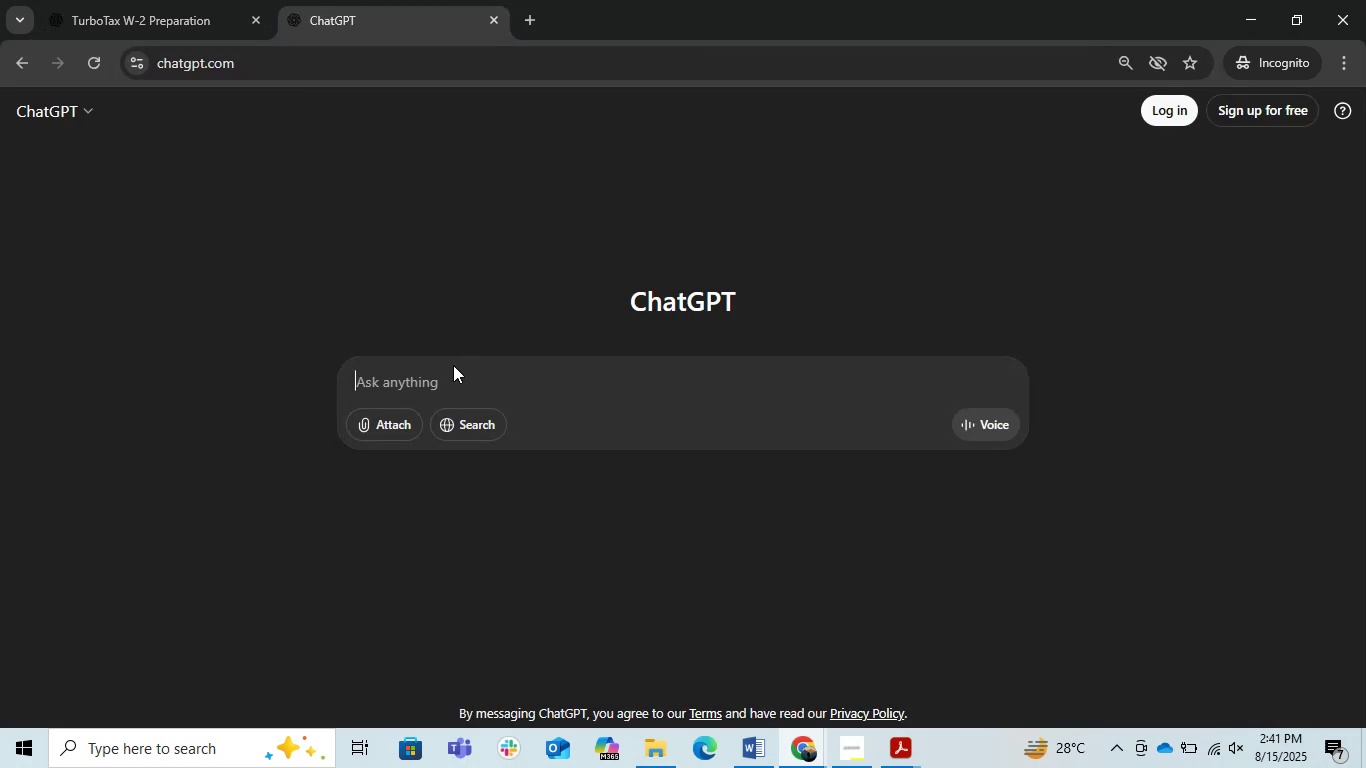 
key(Control+V)
 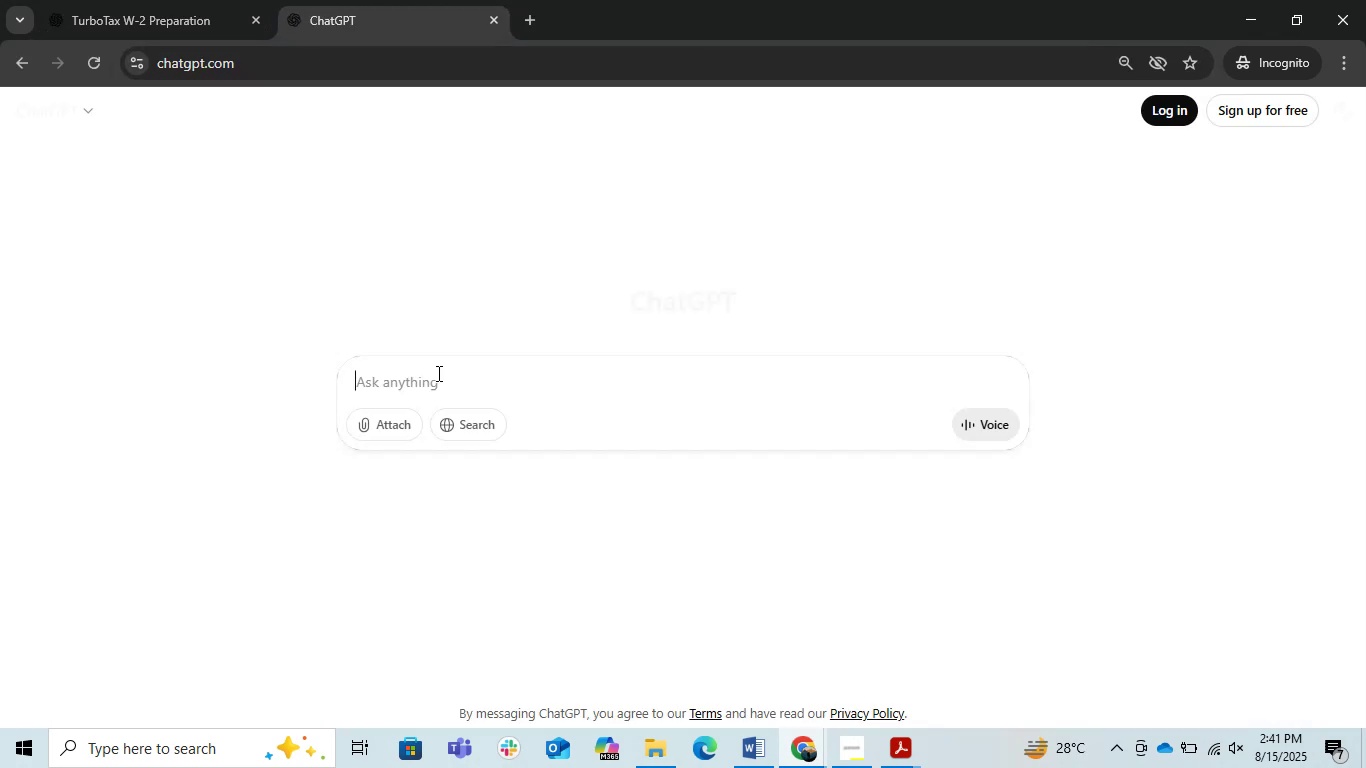 
key(Space)
 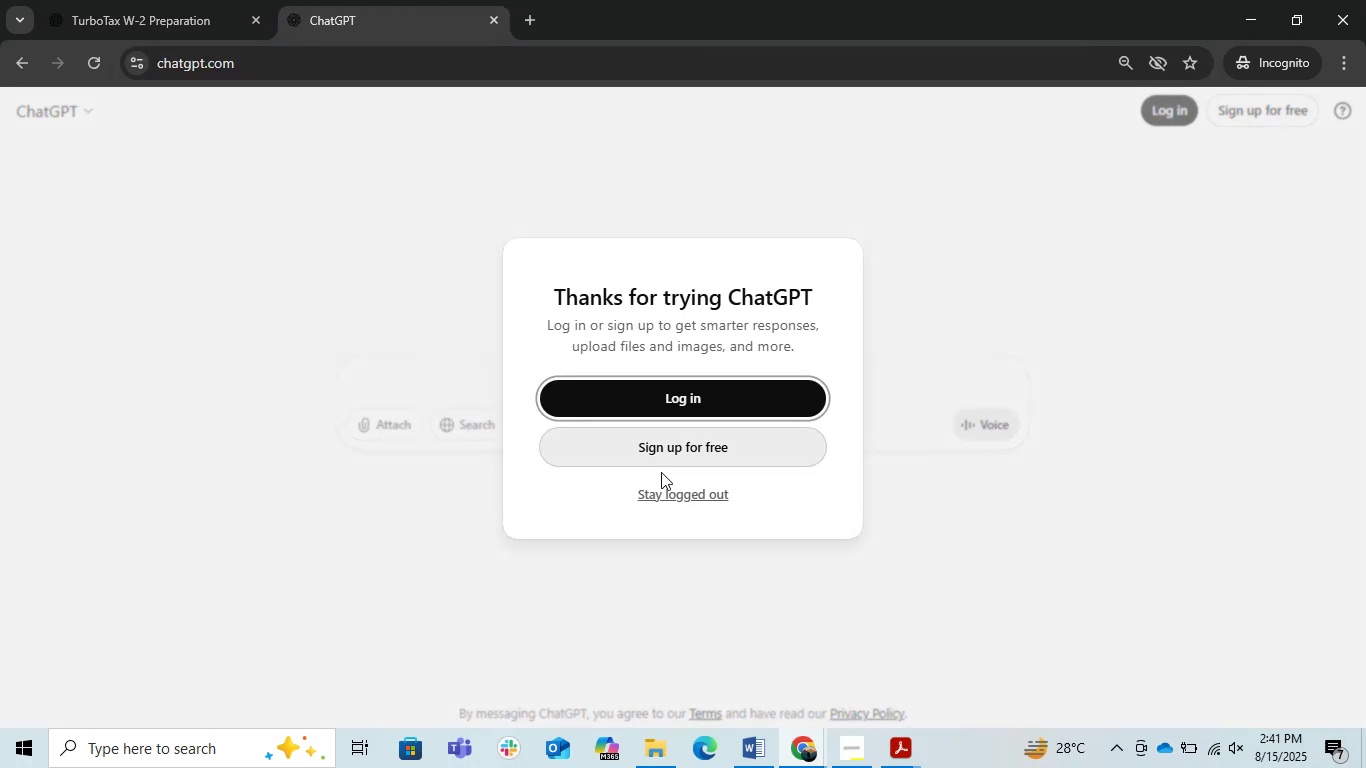 
left_click([660, 498])
 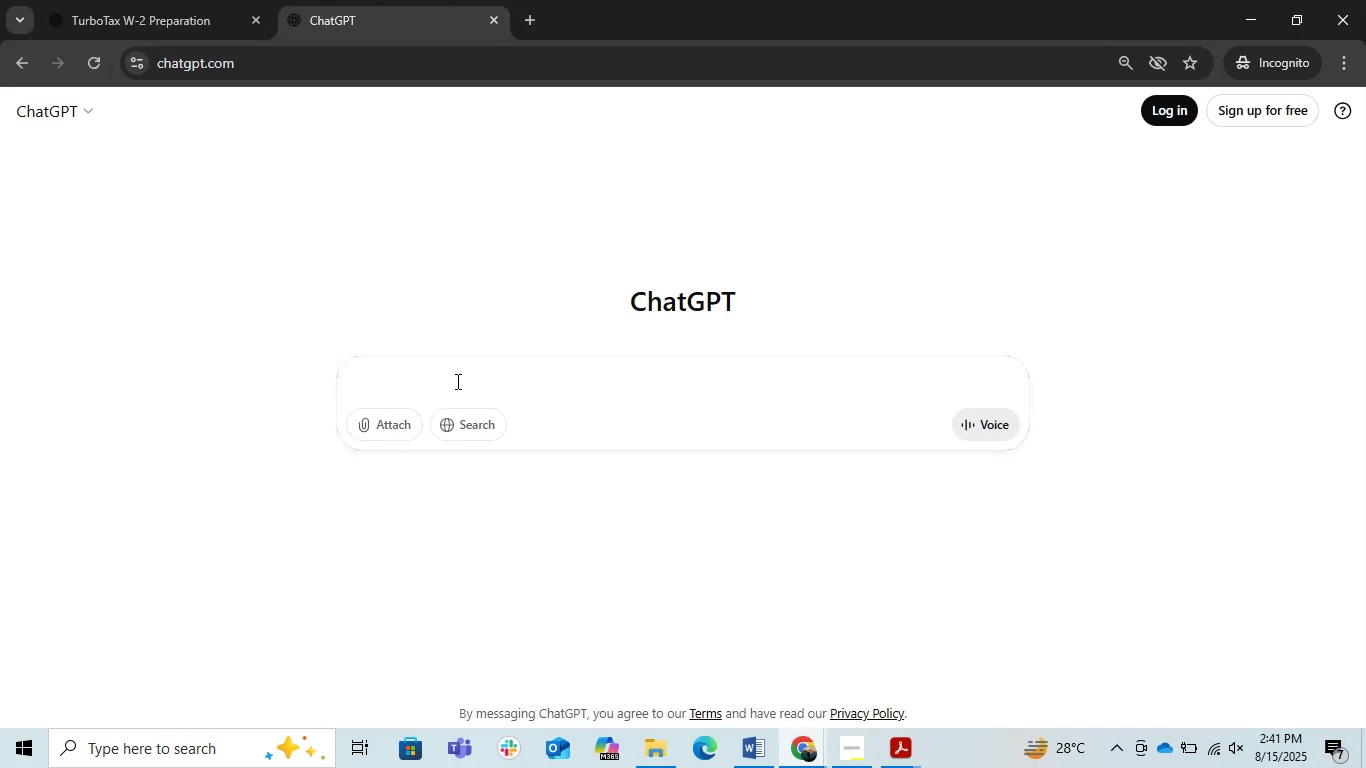 
left_click([447, 383])
 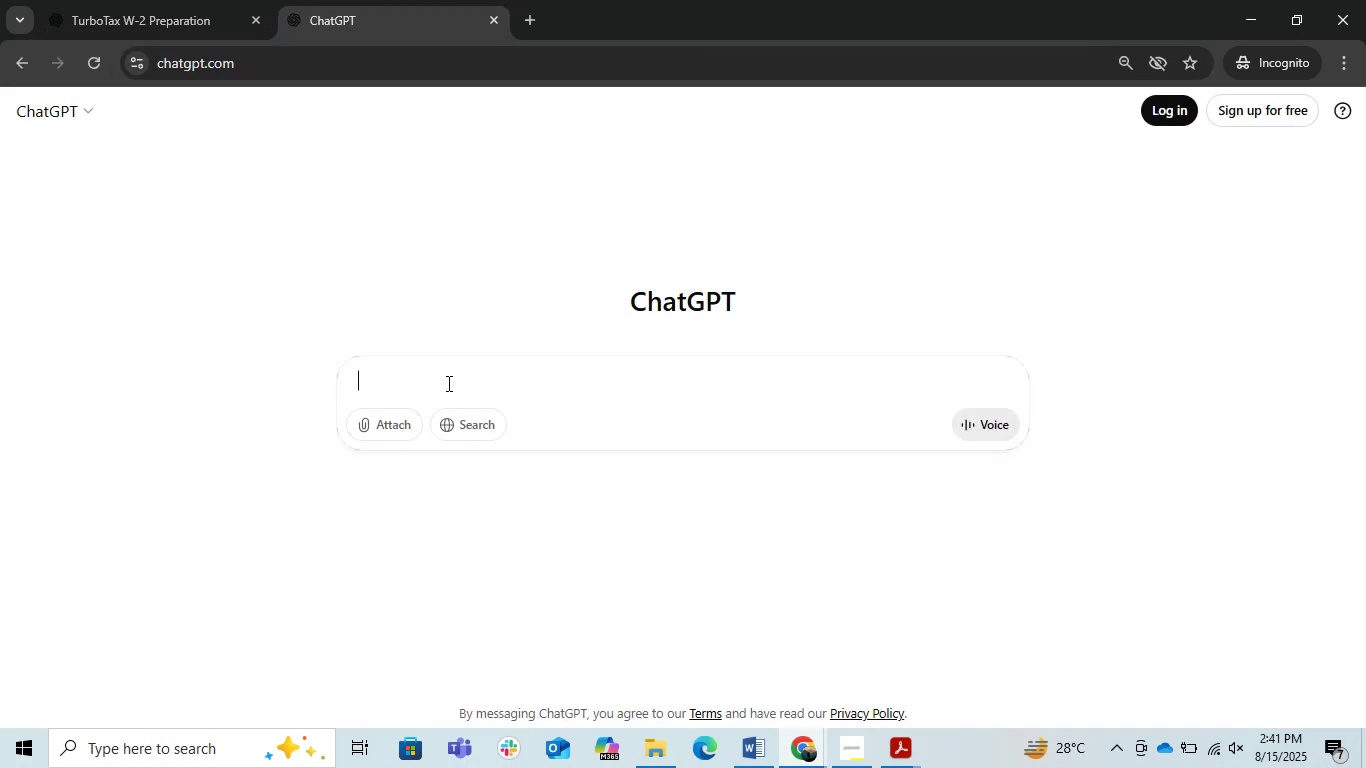 
key(Control+V)
 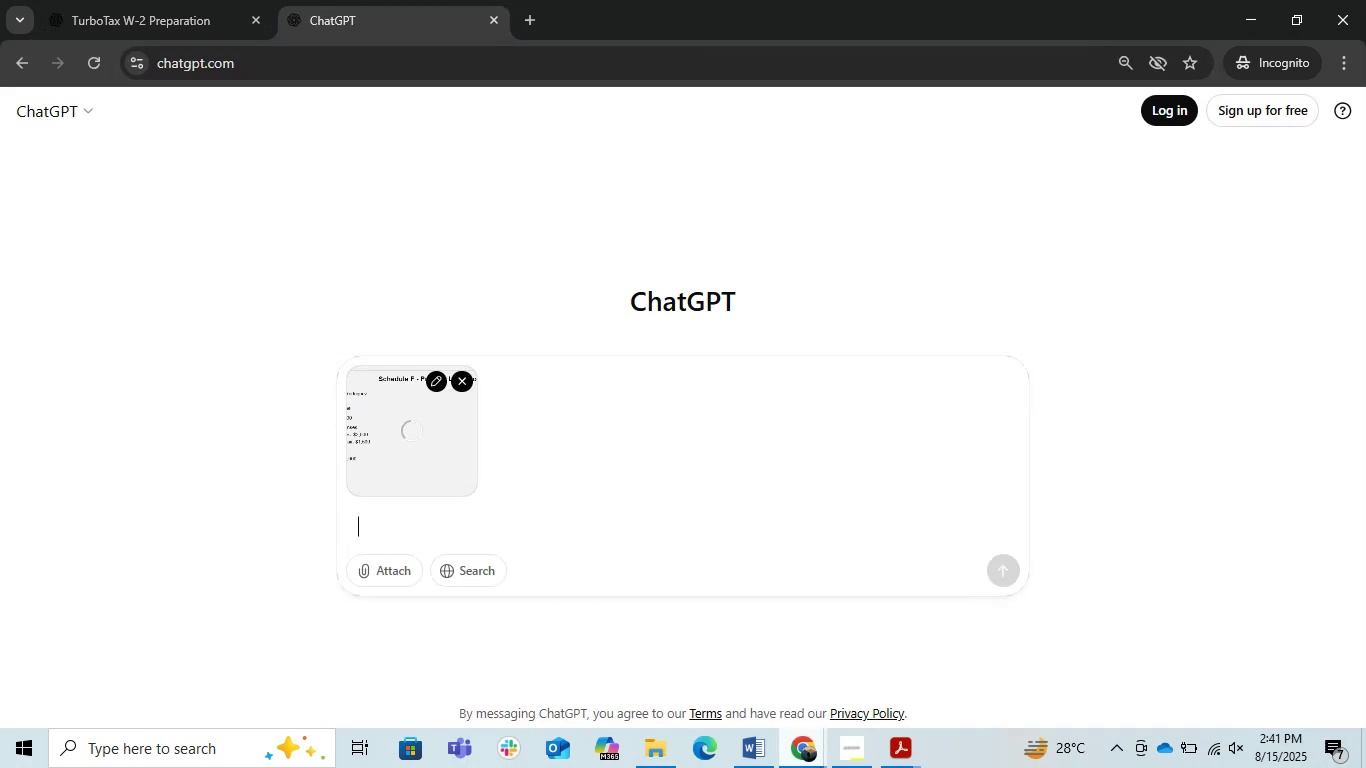 
left_click([797, 739])
 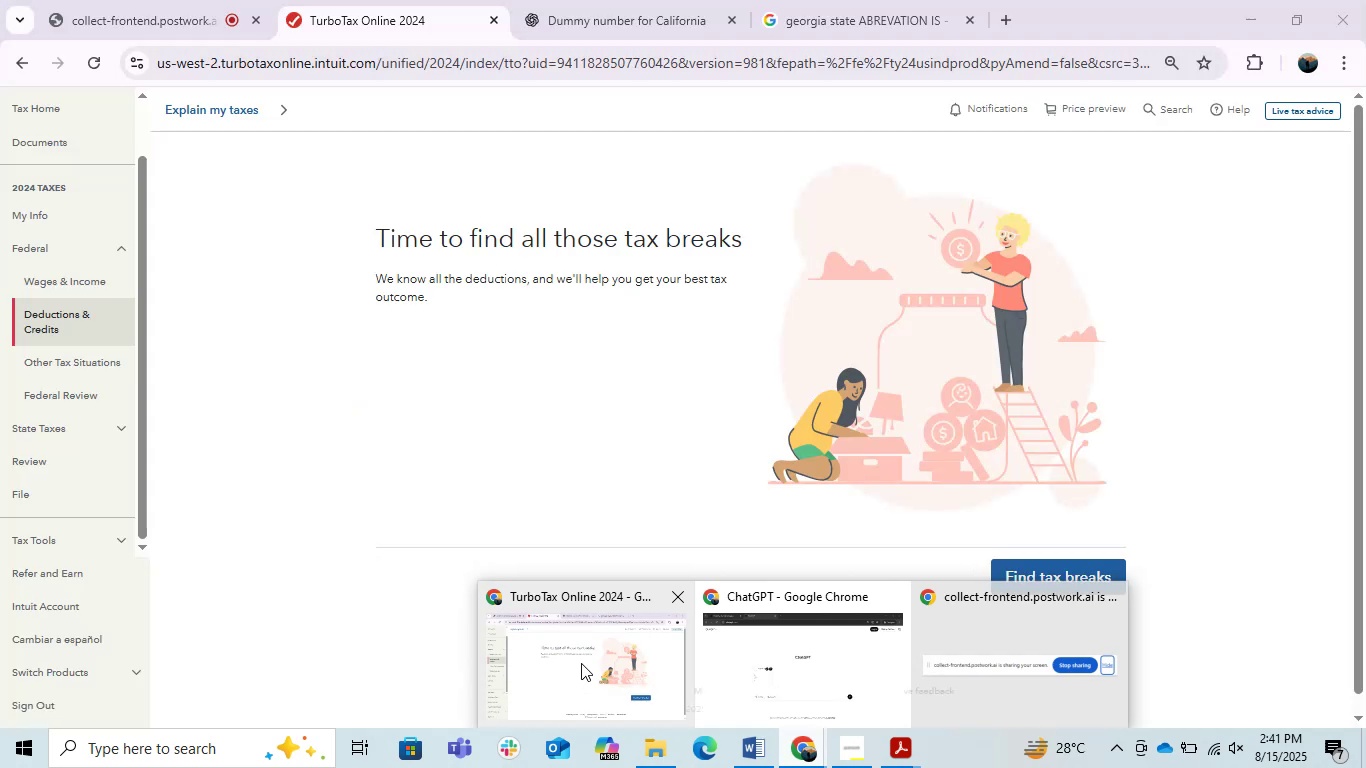 
left_click([581, 663])
 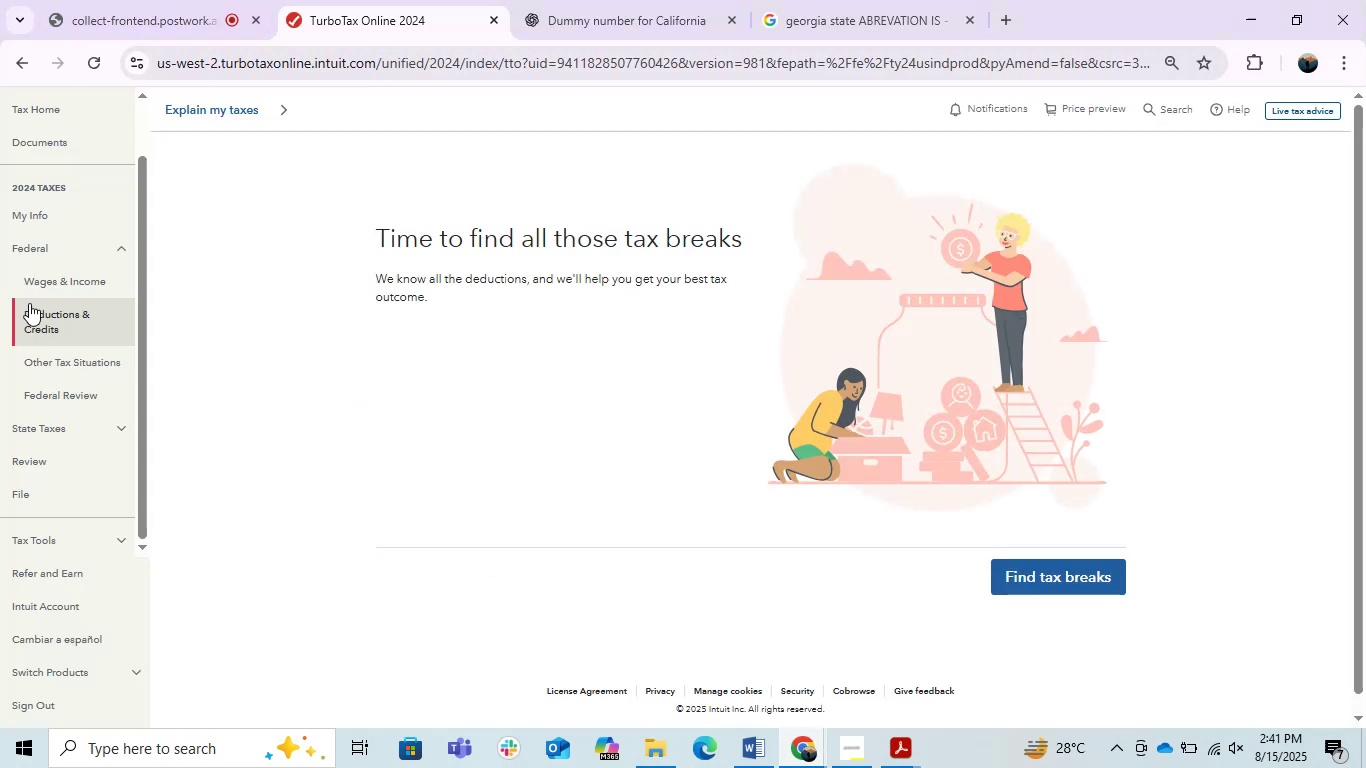 
left_click([50, 223])
 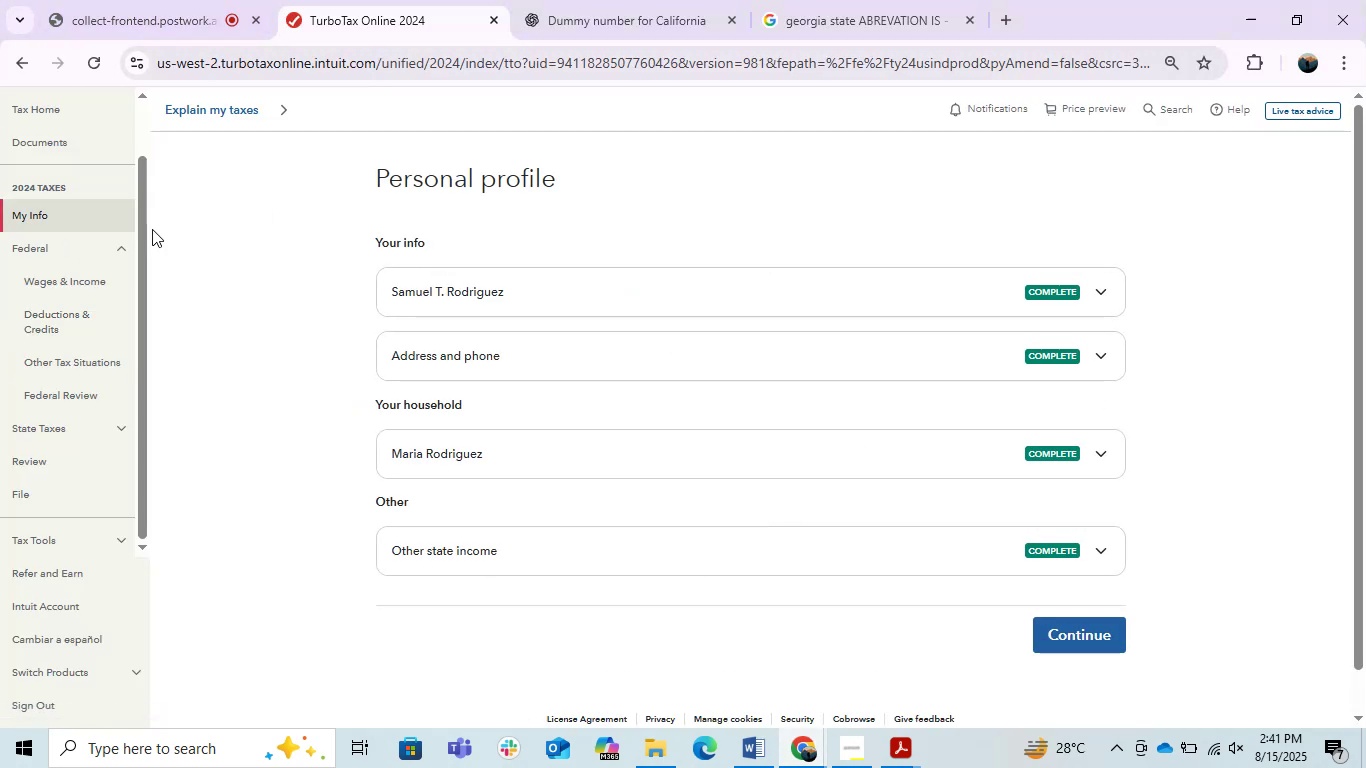 
wait(5.43)
 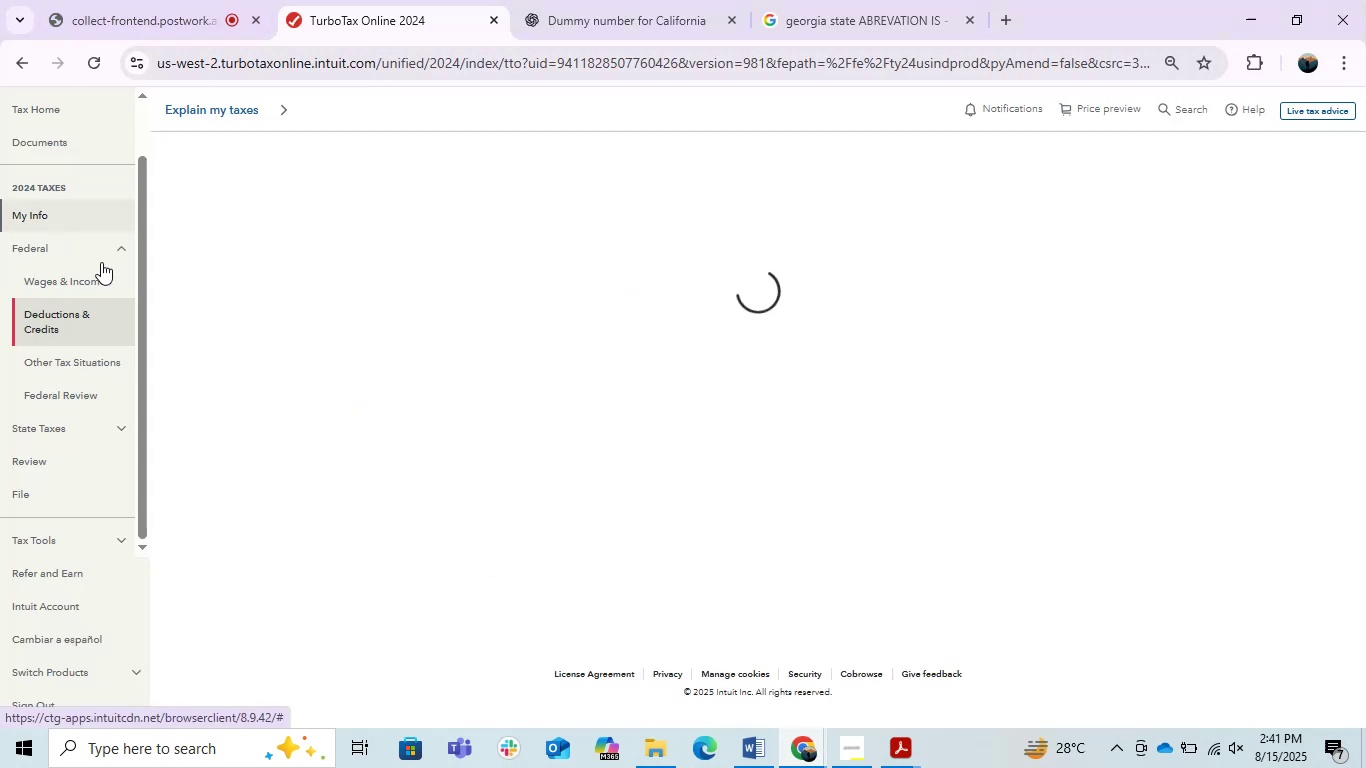 
left_click([87, 275])
 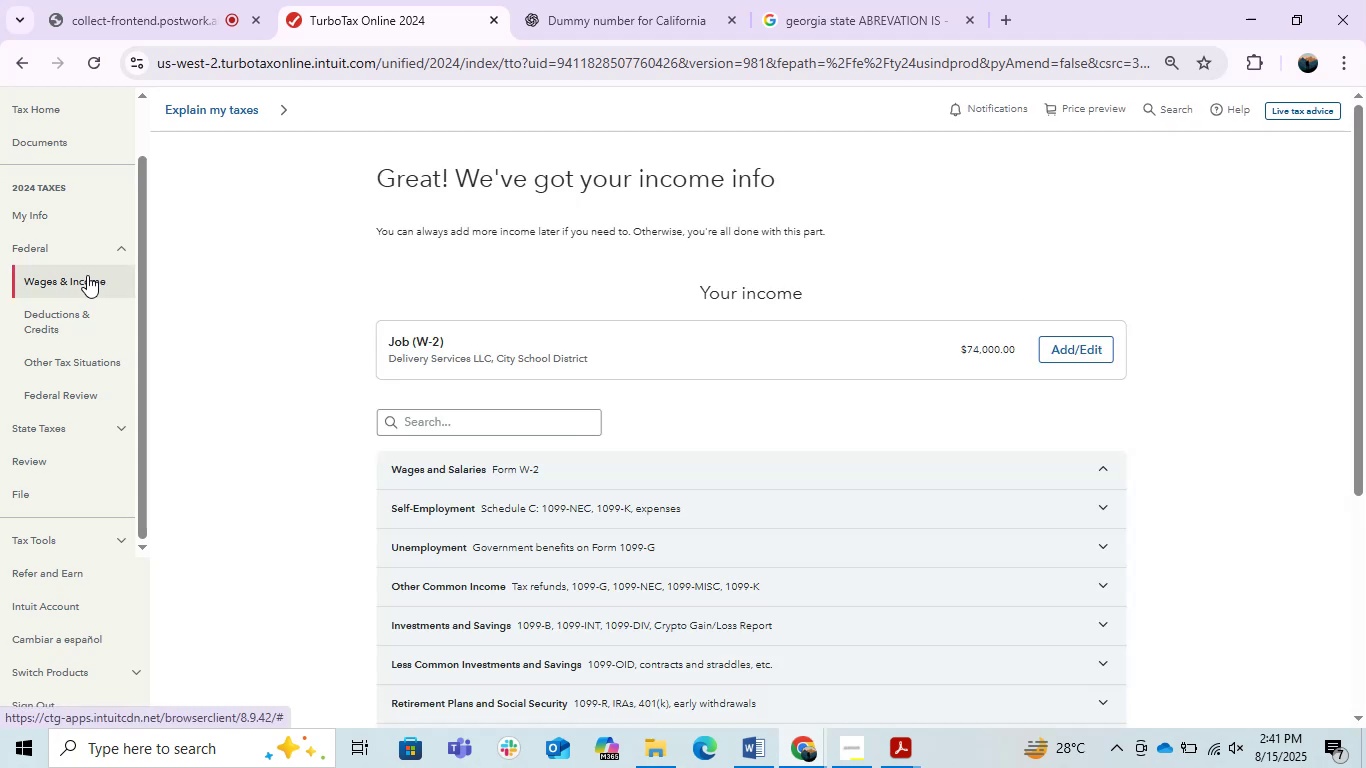 
scroll: coordinate [287, 323], scroll_direction: down, amount: 5.0
 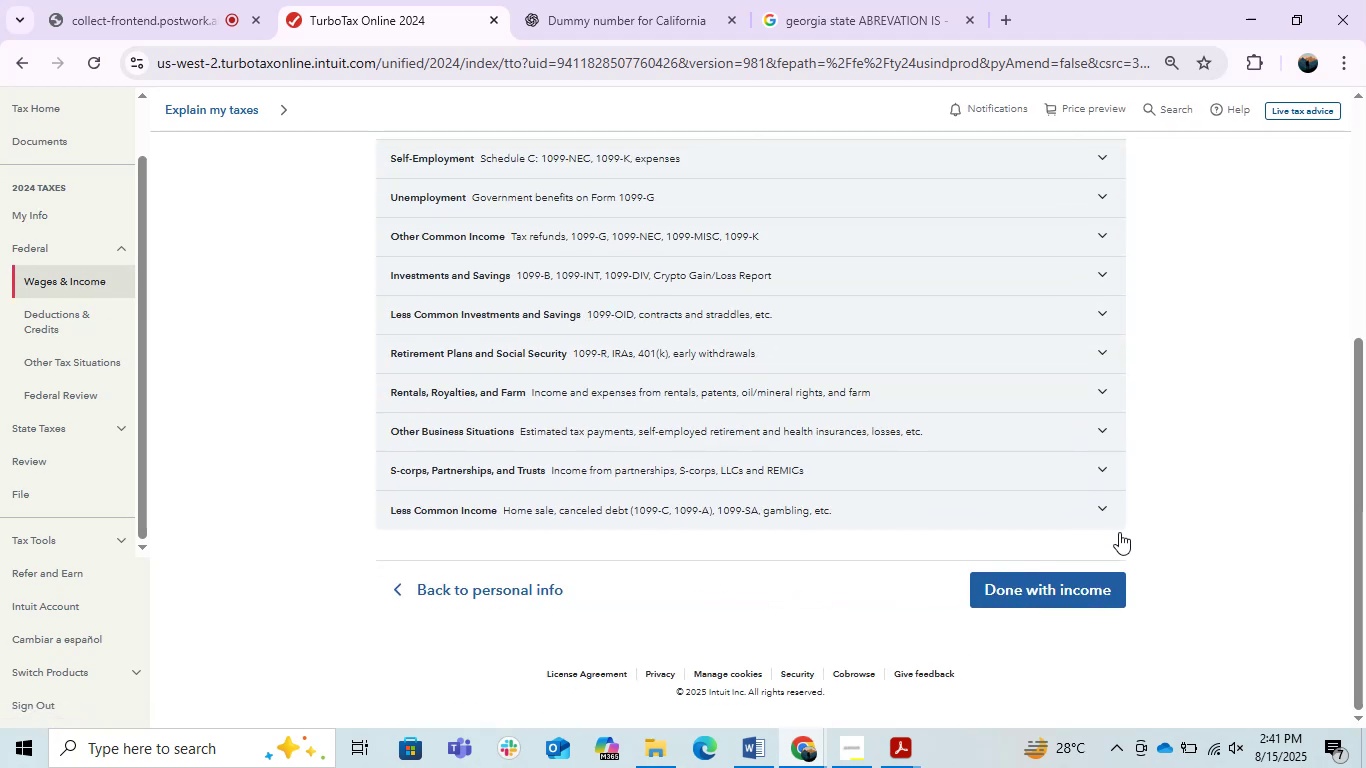 
left_click([1064, 595])
 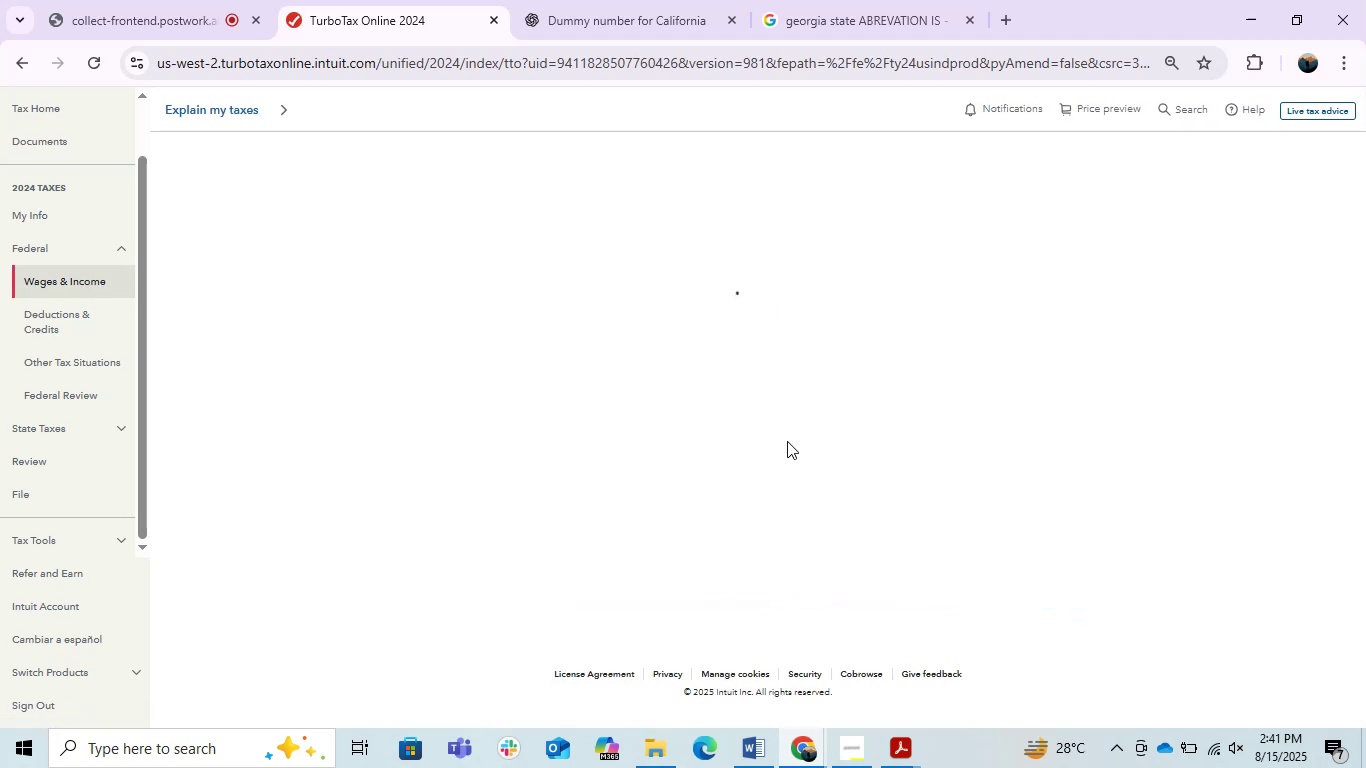 
wait(5.14)
 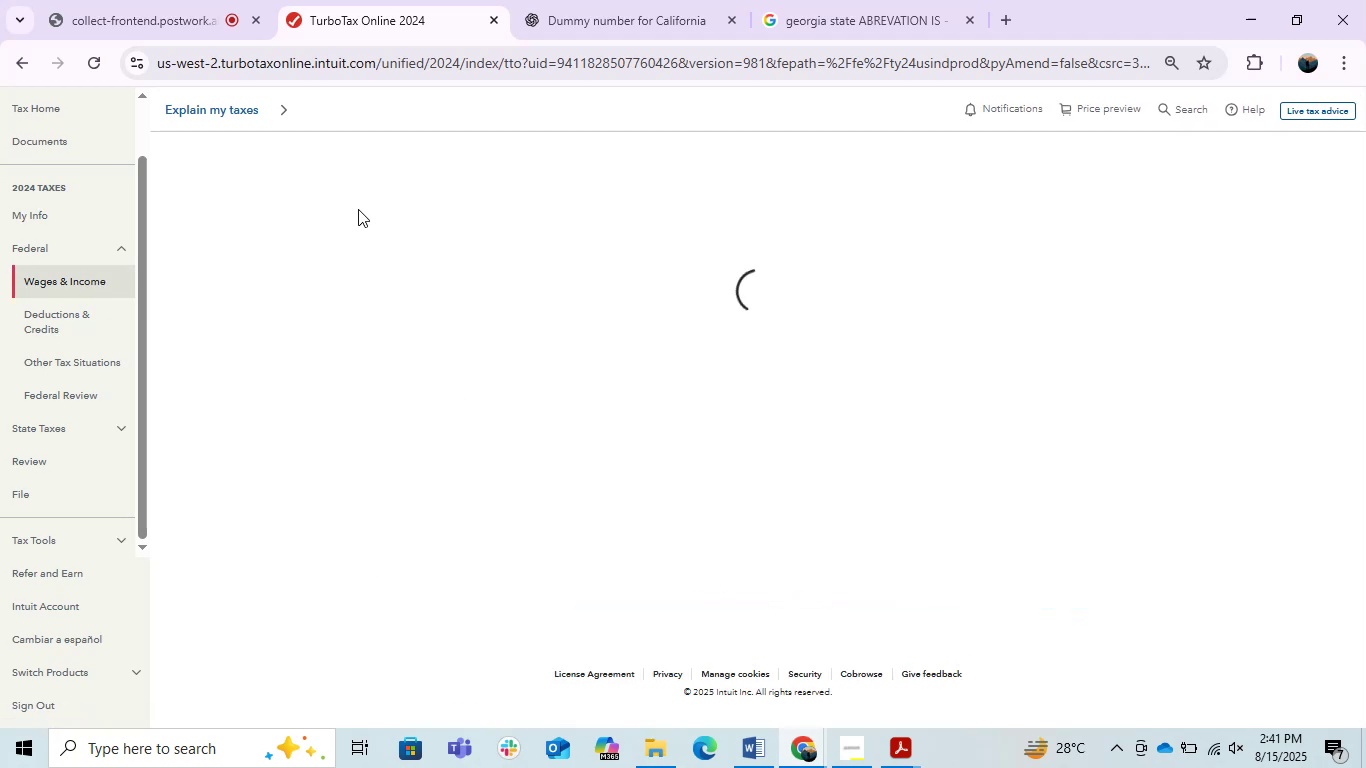 
scroll: coordinate [146, 391], scroll_direction: down, amount: 4.0
 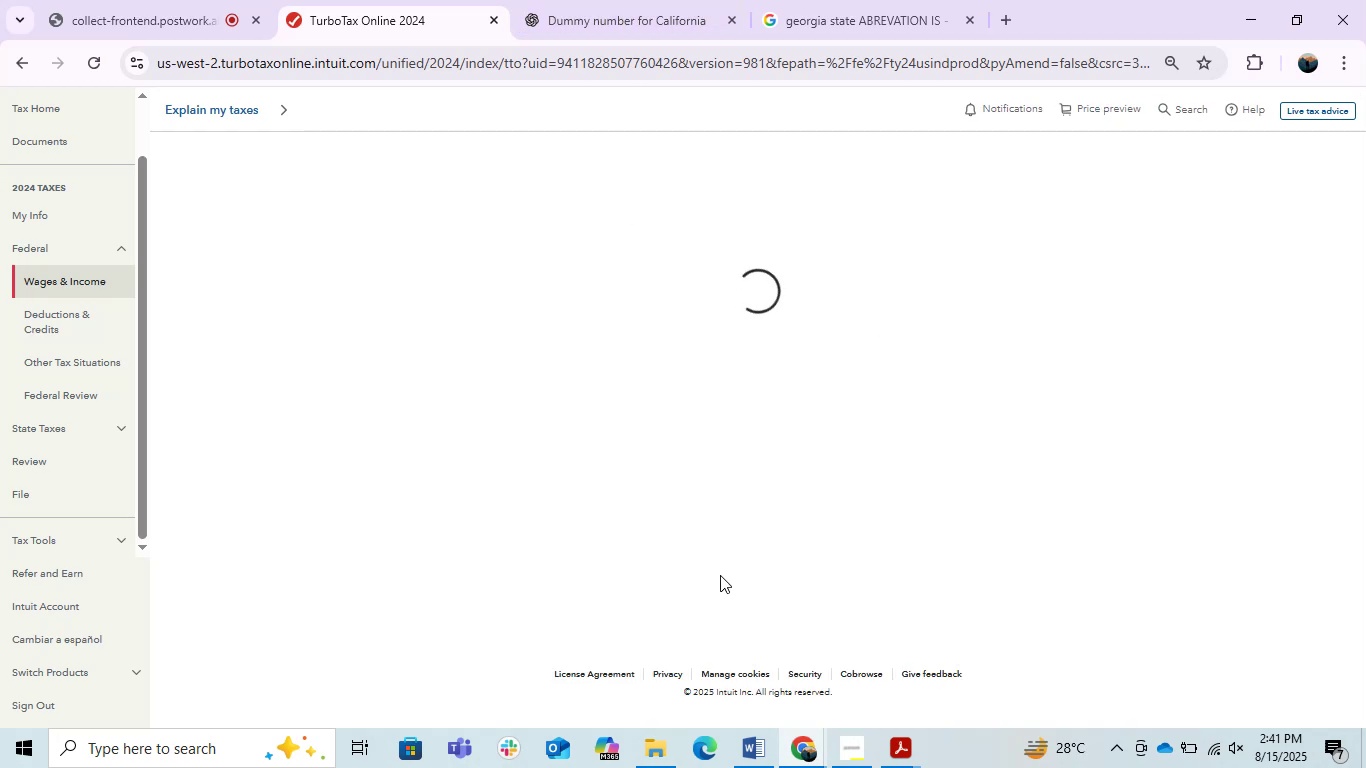 
left_click([158, 0])
 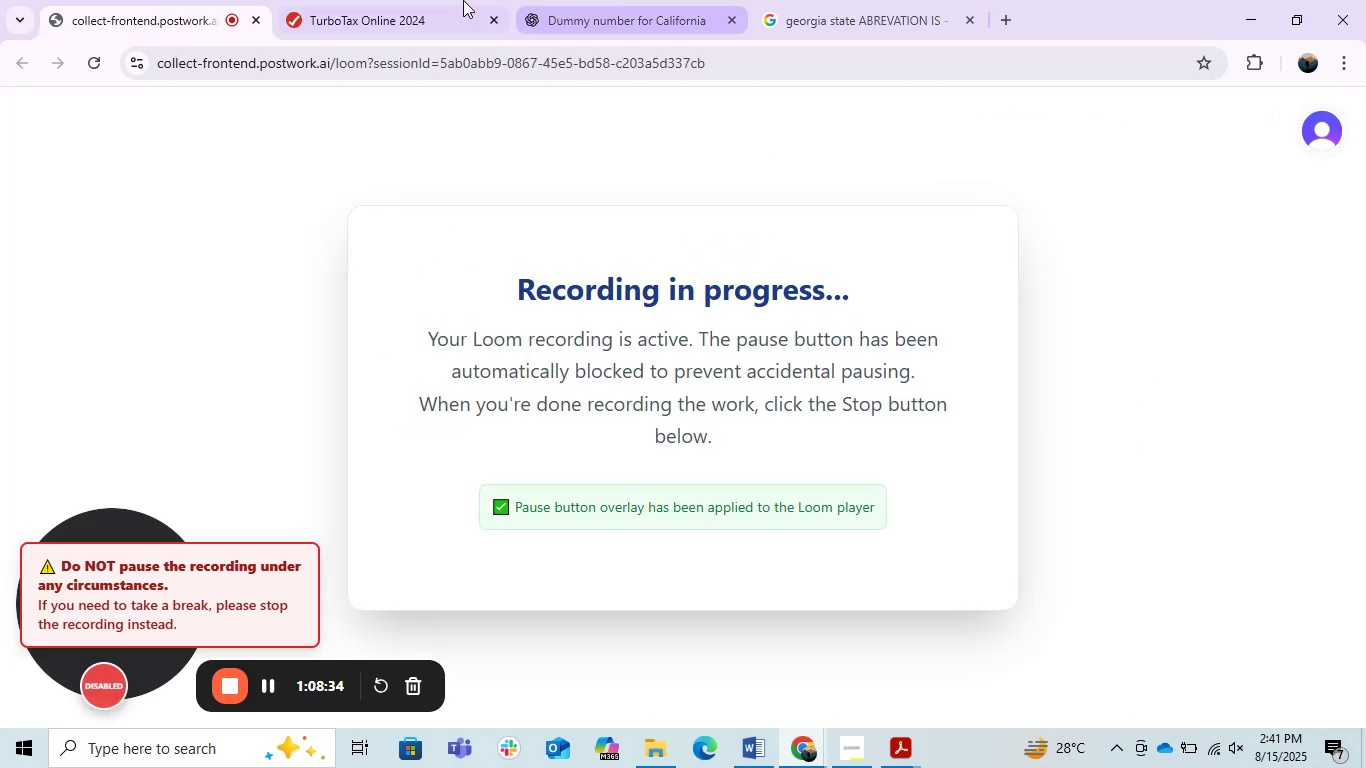 
left_click([393, 0])
 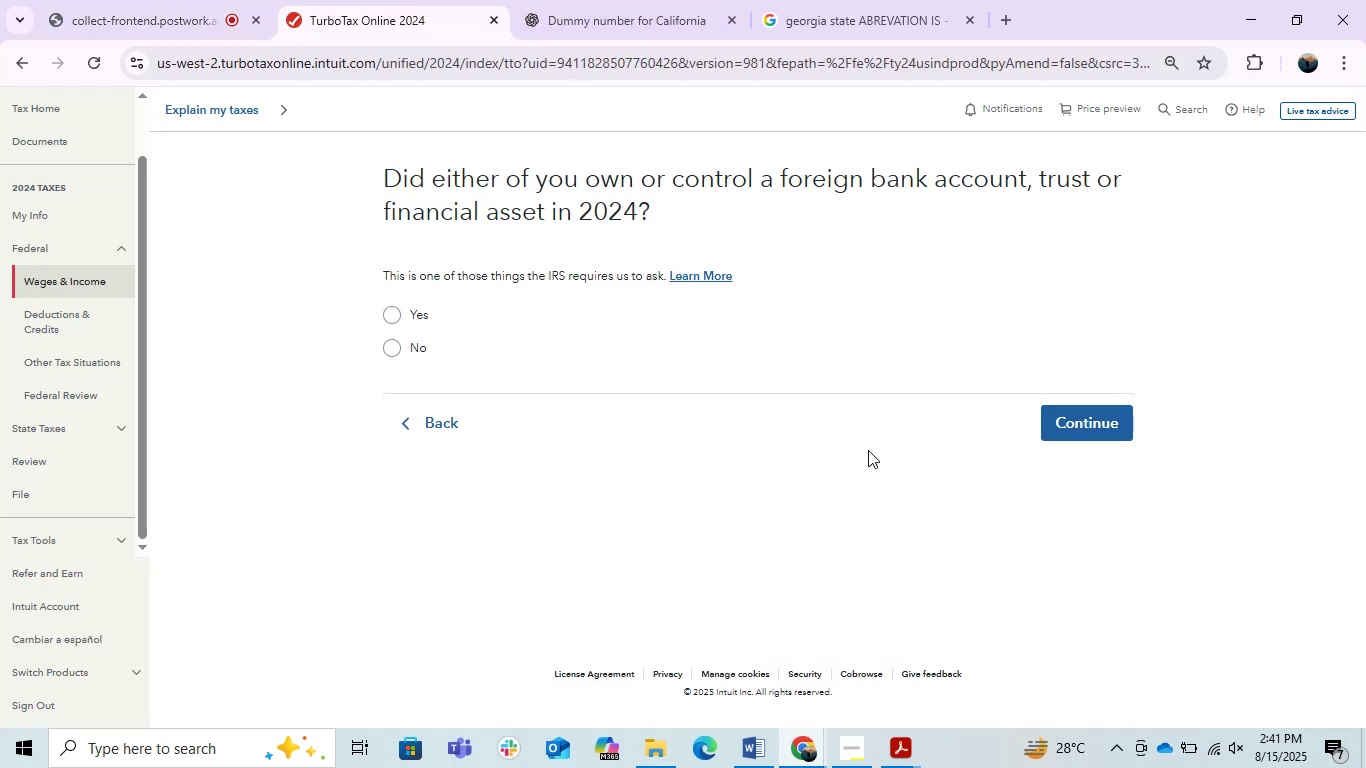 
scroll: coordinate [868, 450], scroll_direction: up, amount: 1.0
 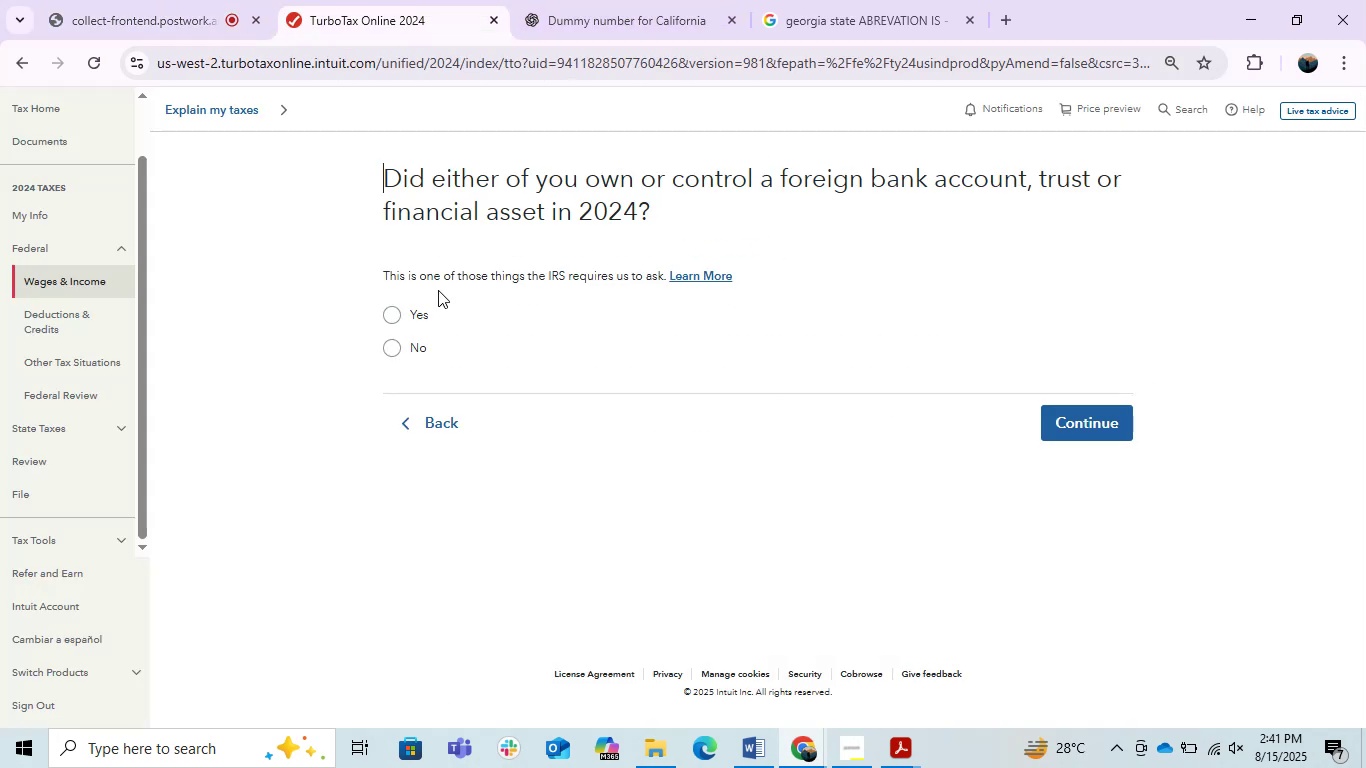 
left_click([392, 354])
 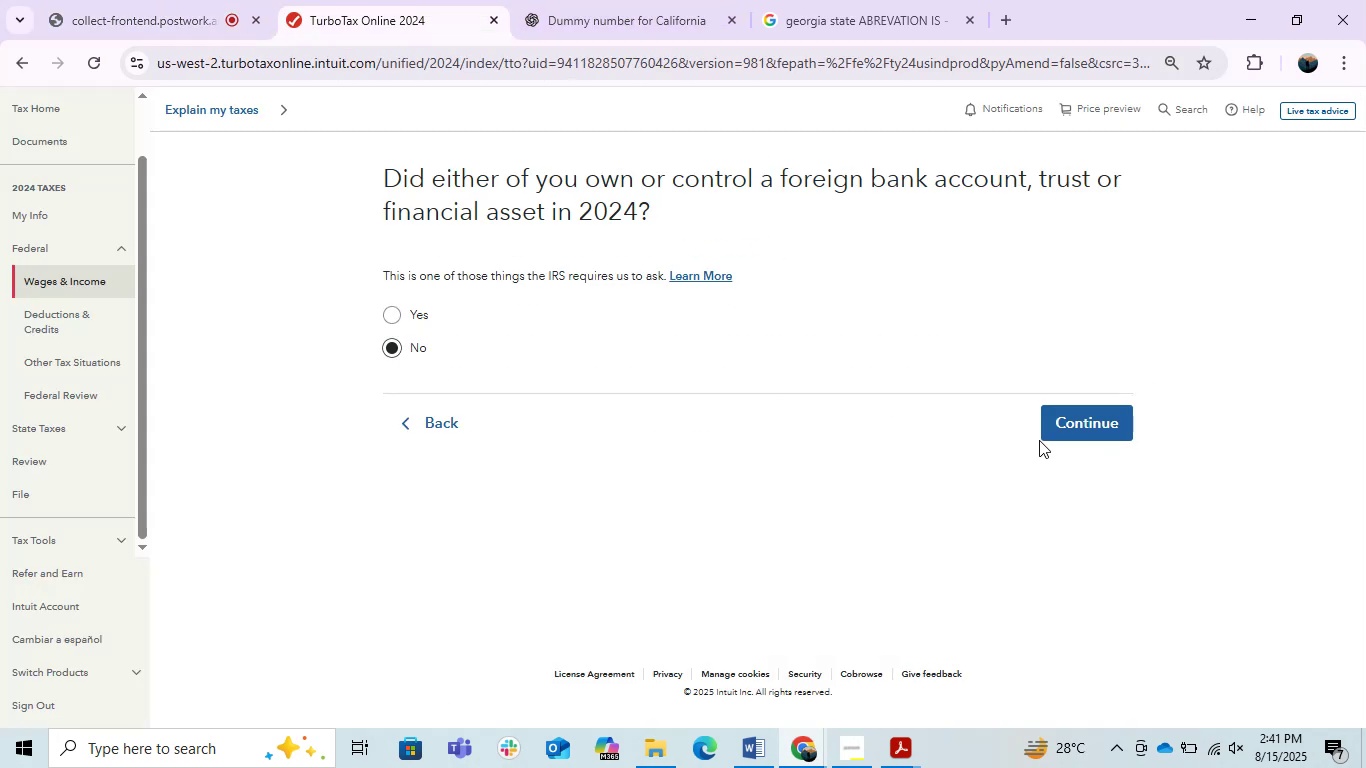 
left_click([1037, 432])
 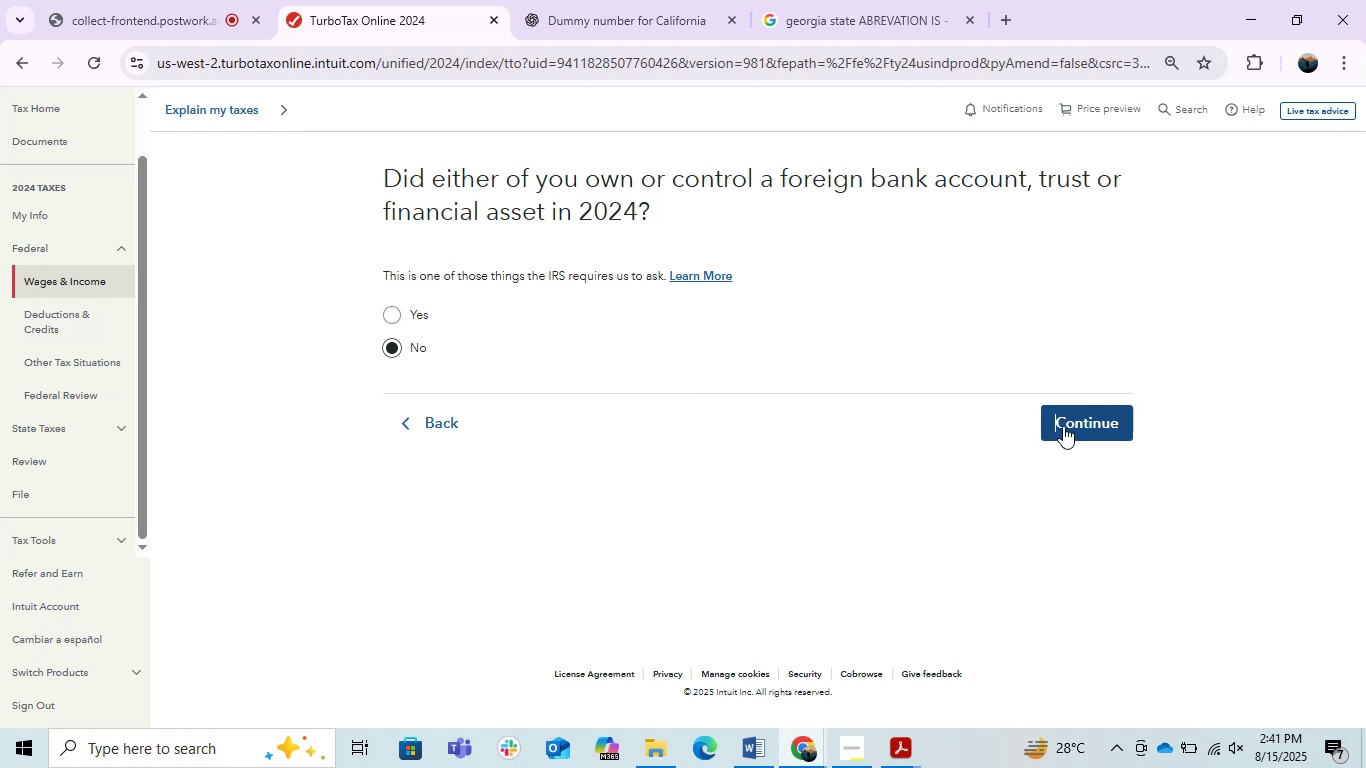 
left_click([1064, 426])
 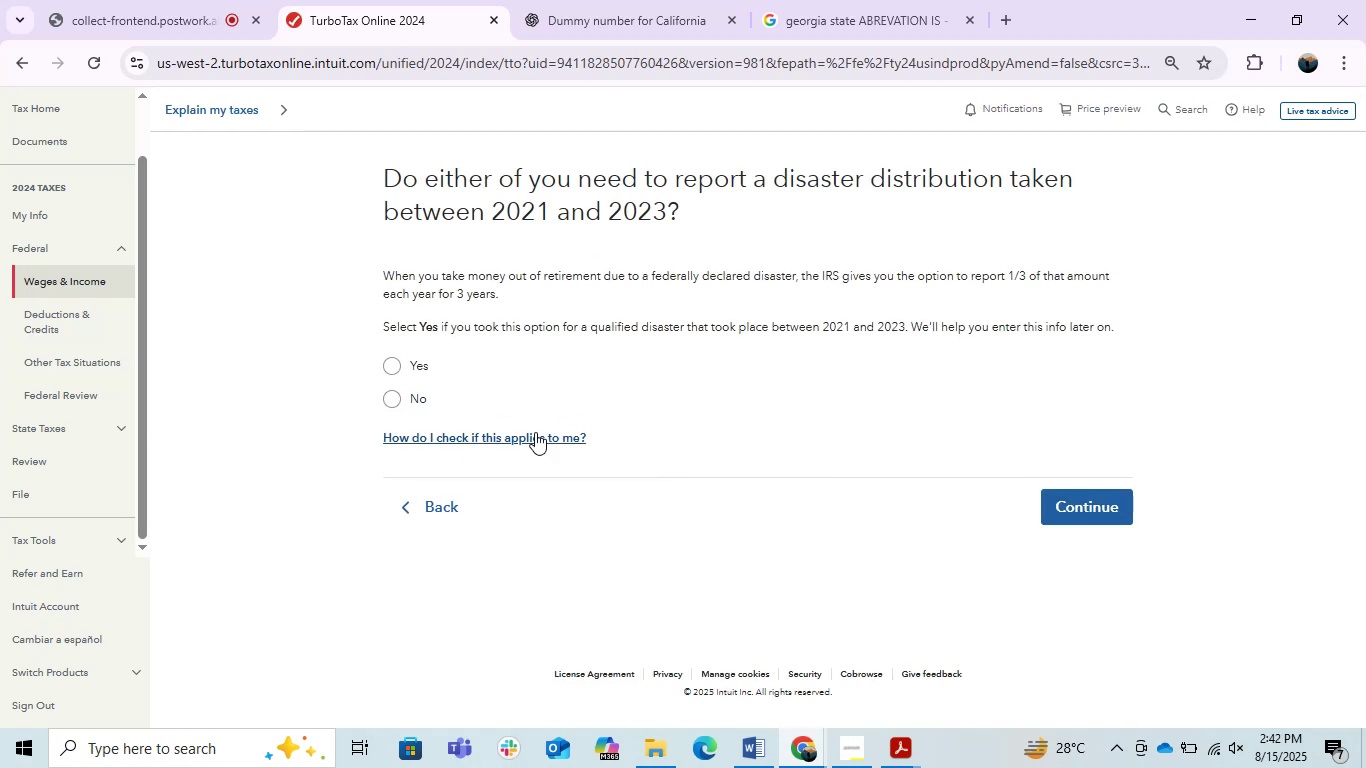 
left_click([403, 394])
 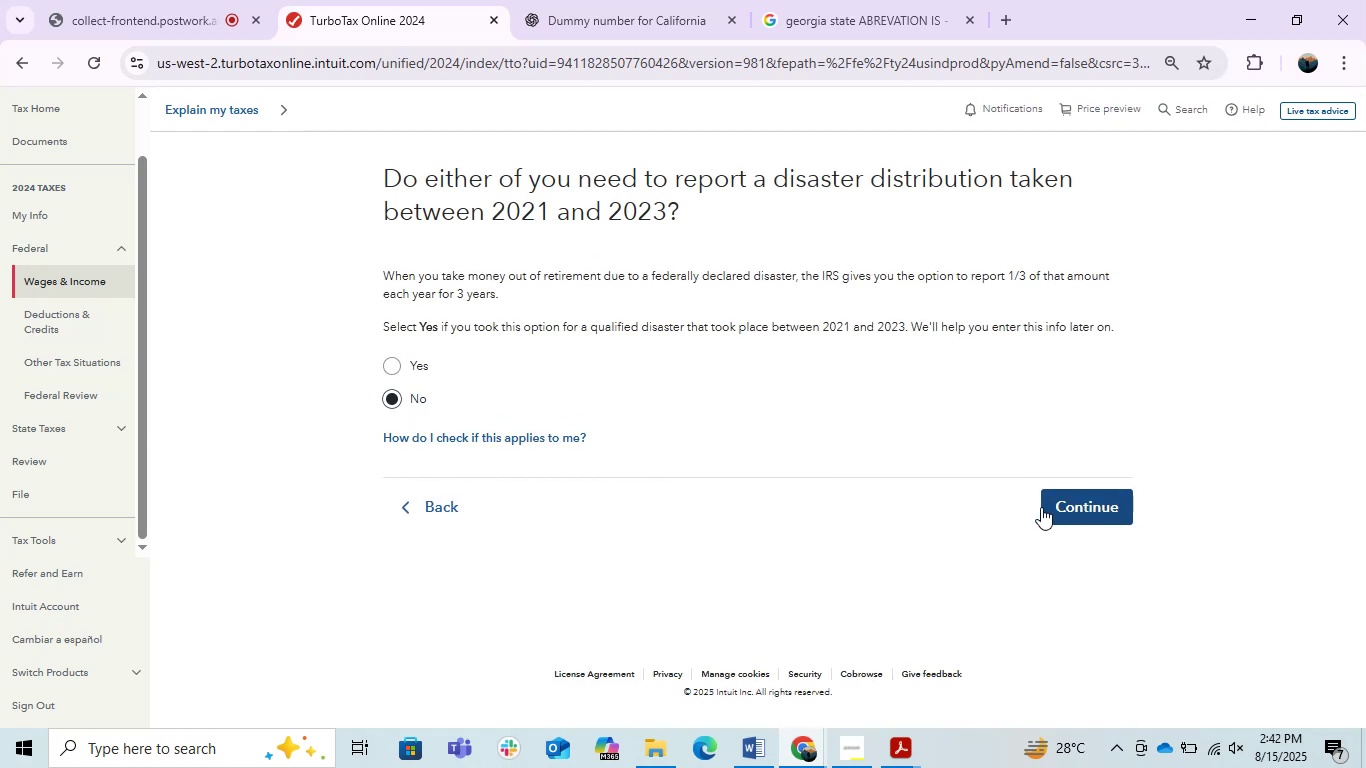 
left_click([1056, 496])
 